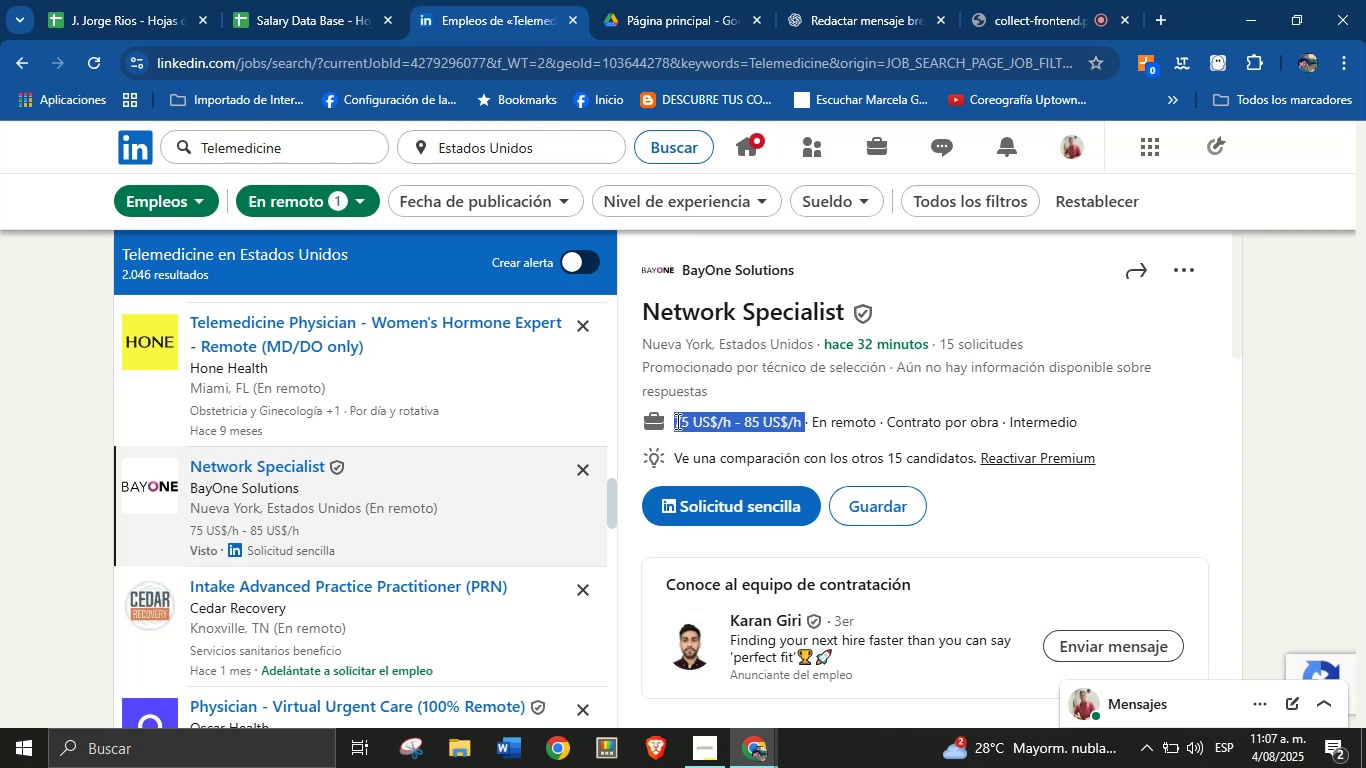 
key(Alt+Control+C)
 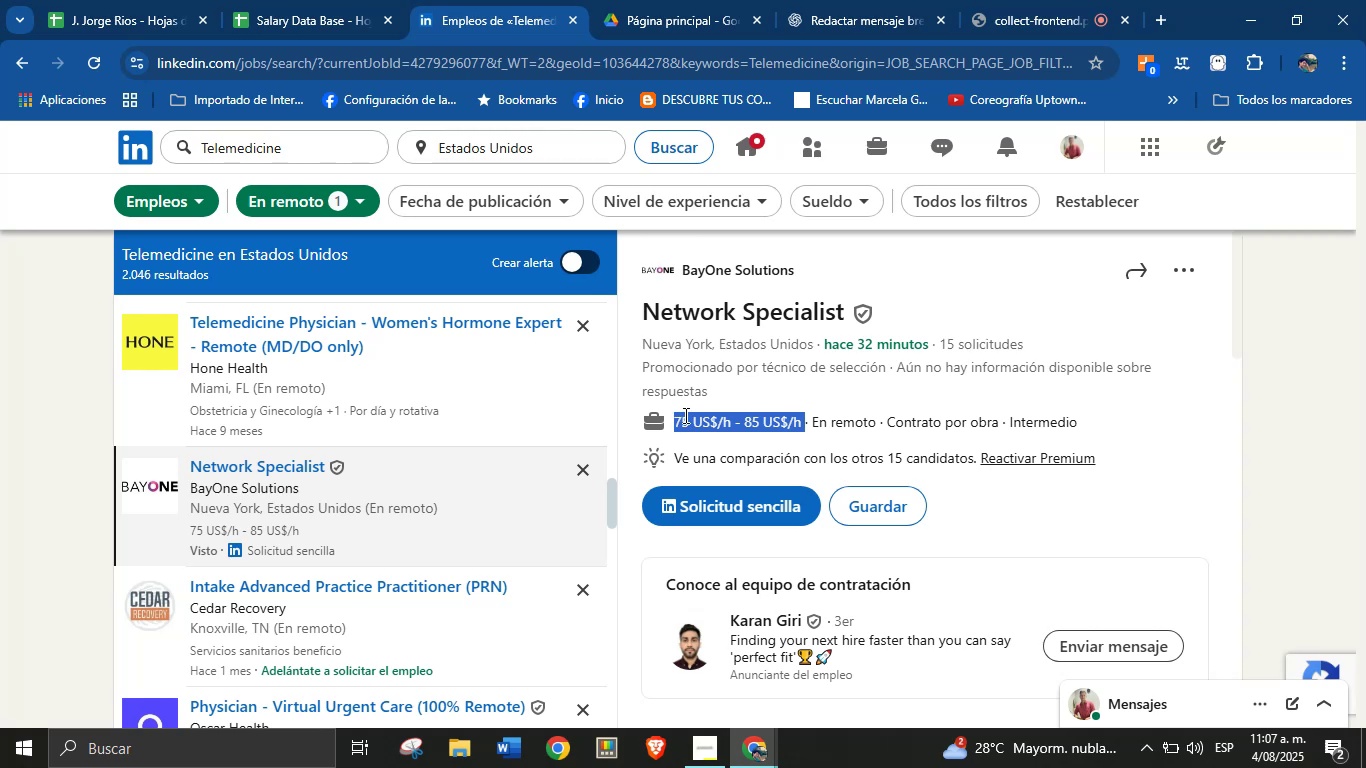 
scroll: coordinate [790, 452], scroll_direction: down, amount: 7.0
 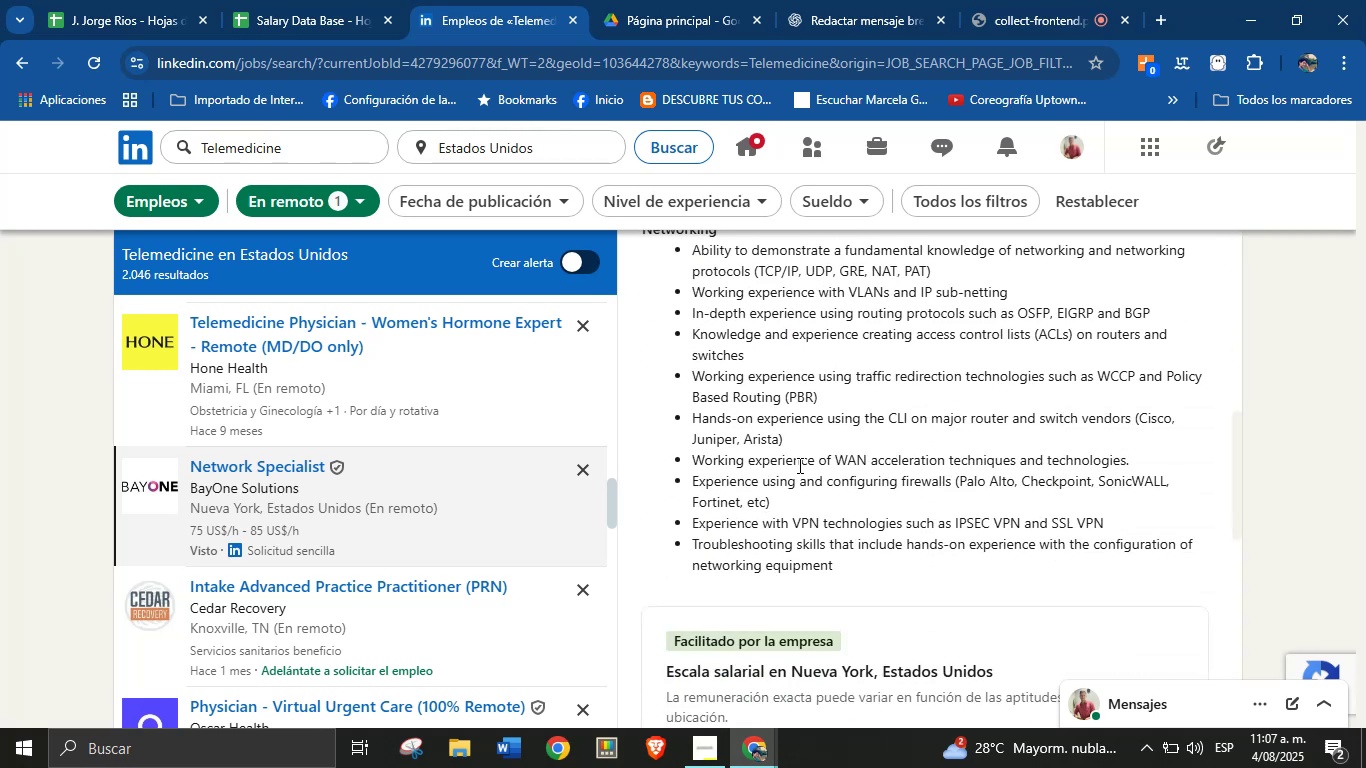 
left_click([834, 426])
 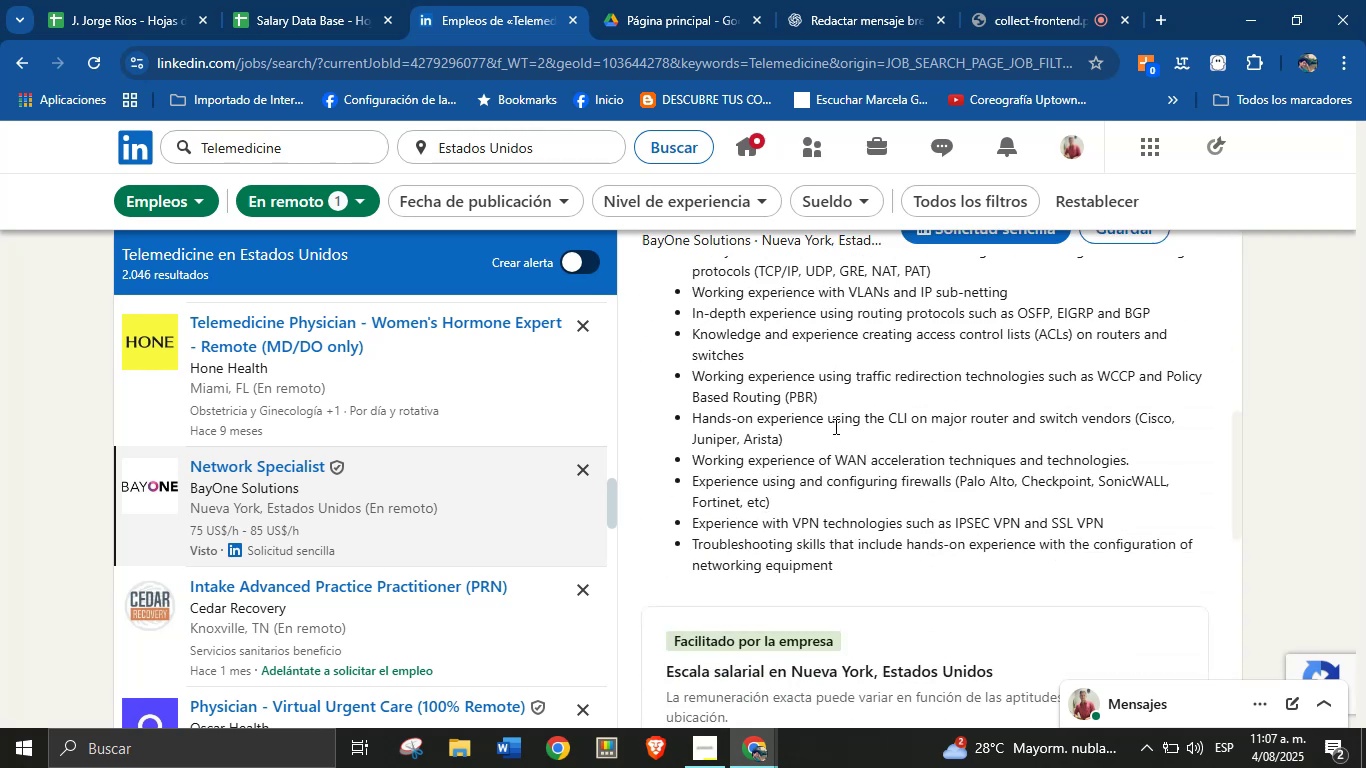 
scroll: coordinate [824, 496], scroll_direction: down, amount: 10.0
 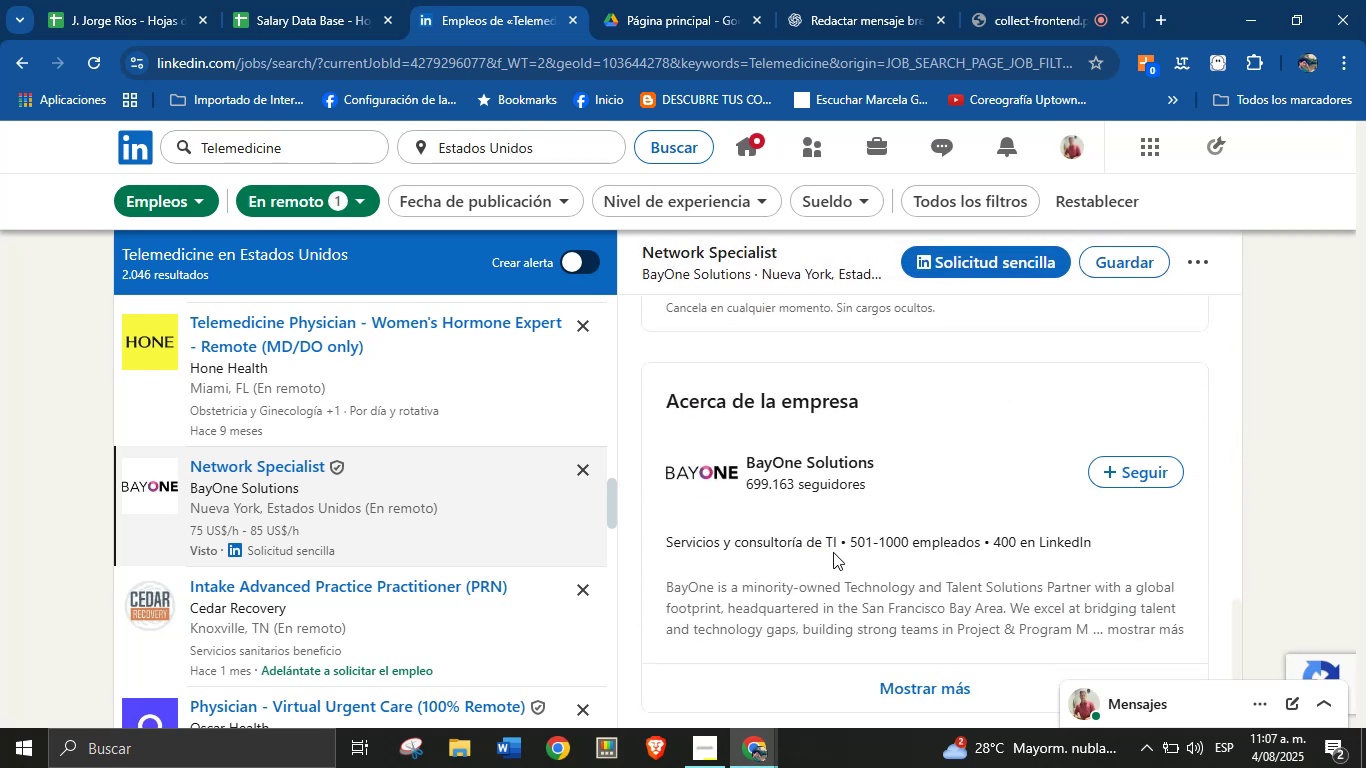 
left_click_drag(start_coordinate=[837, 545], to_coordinate=[666, 542])
 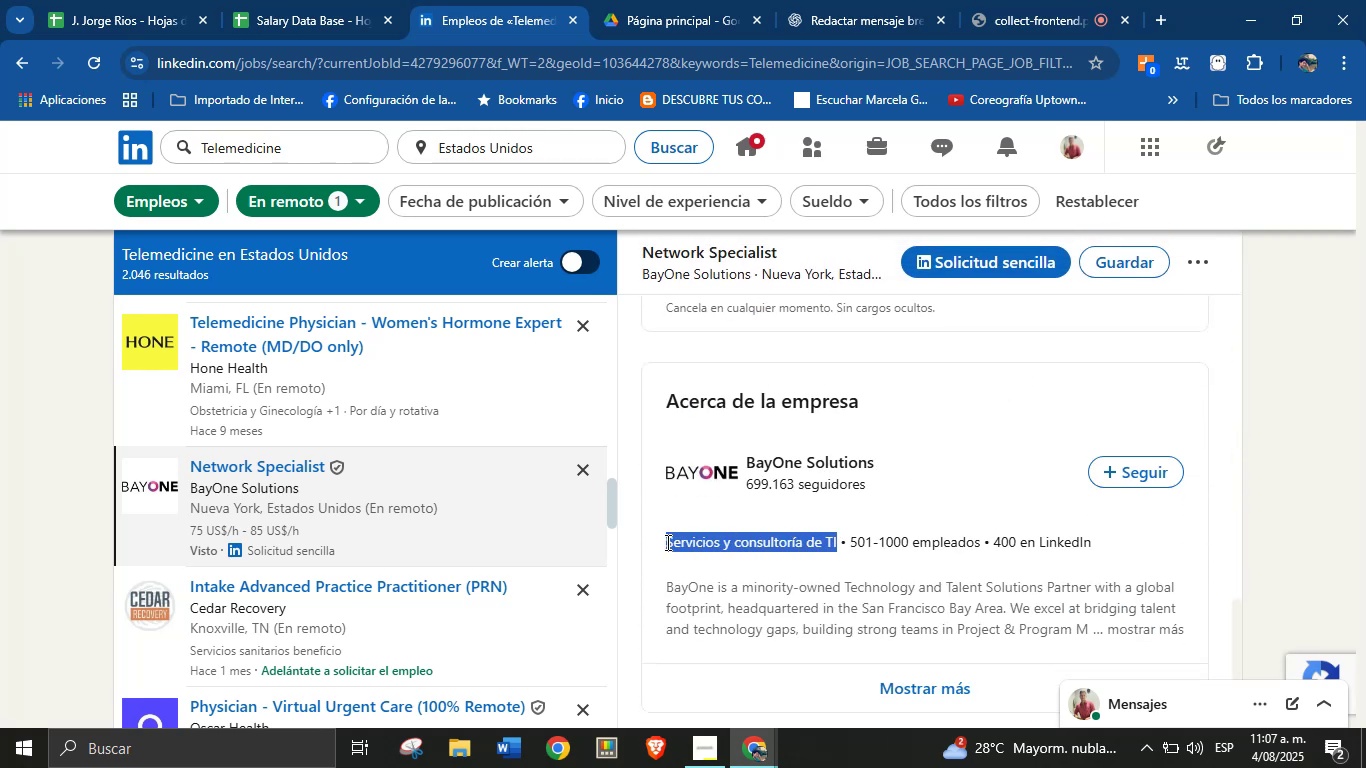 
key(Alt+AltLeft)
 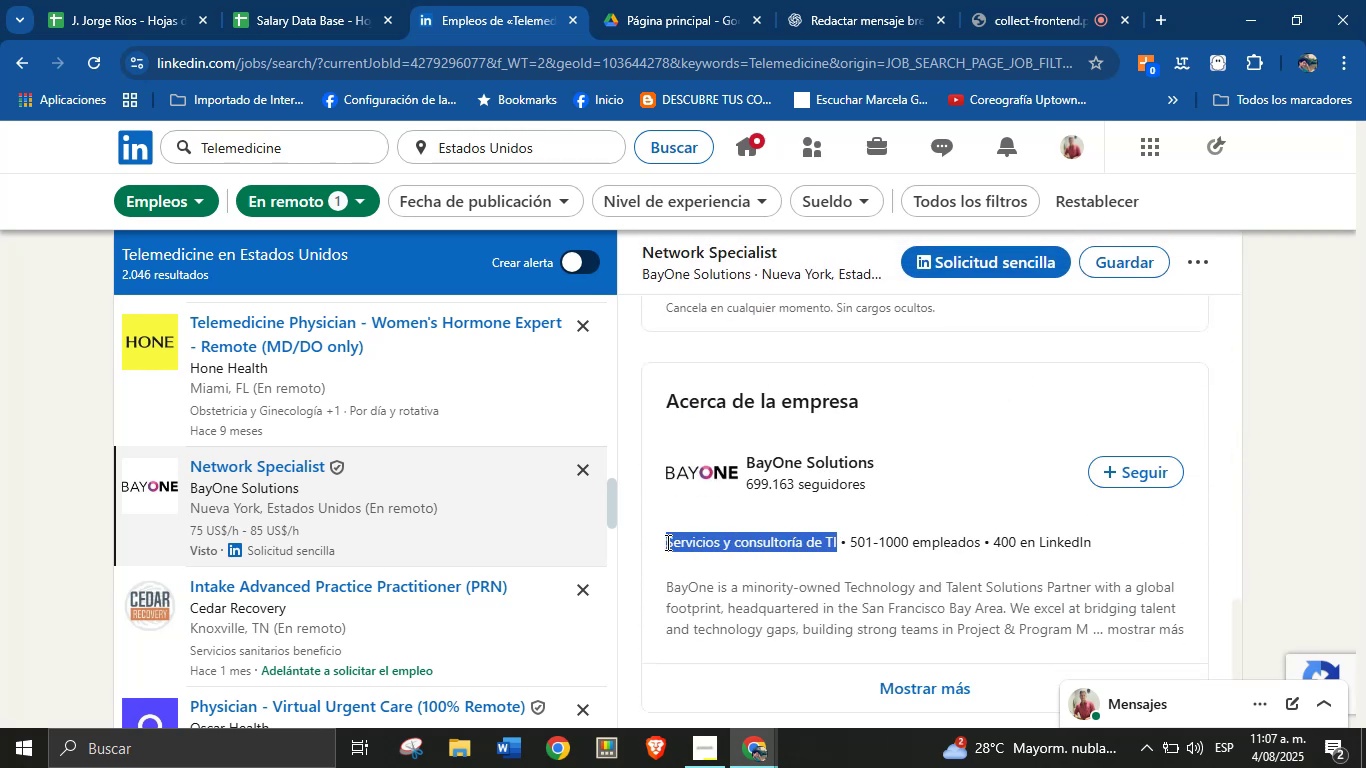 
key(Alt+Control+ControlLeft)
 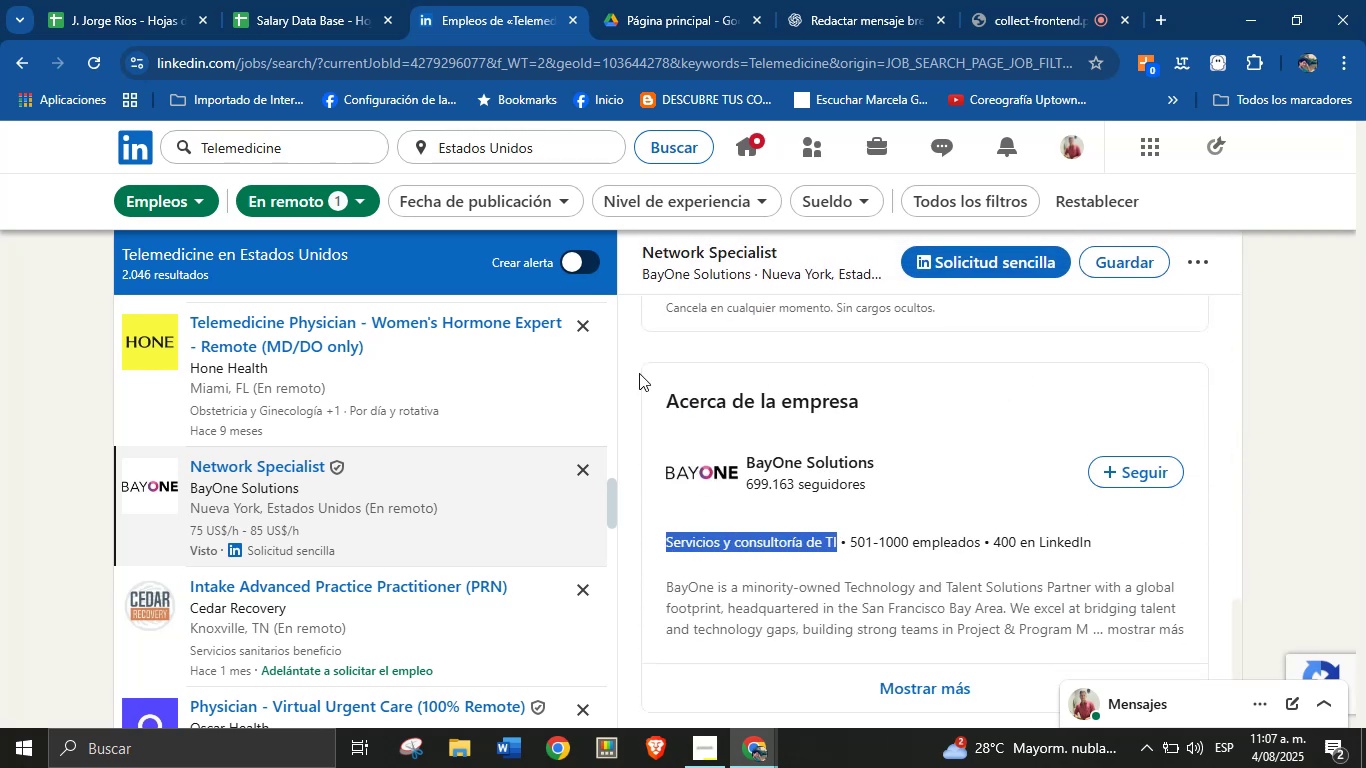 
key(Alt+Control+C)
 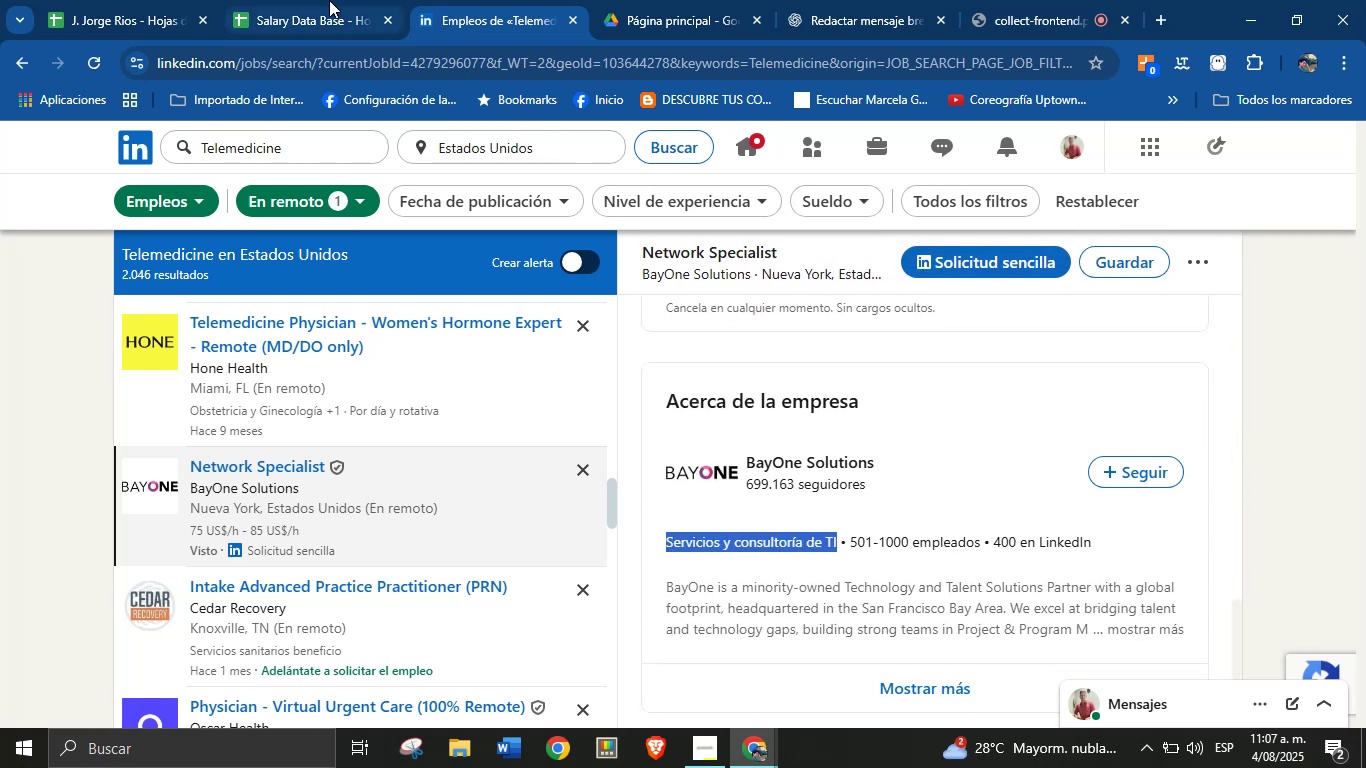 
key(Meta+MetaLeft)
 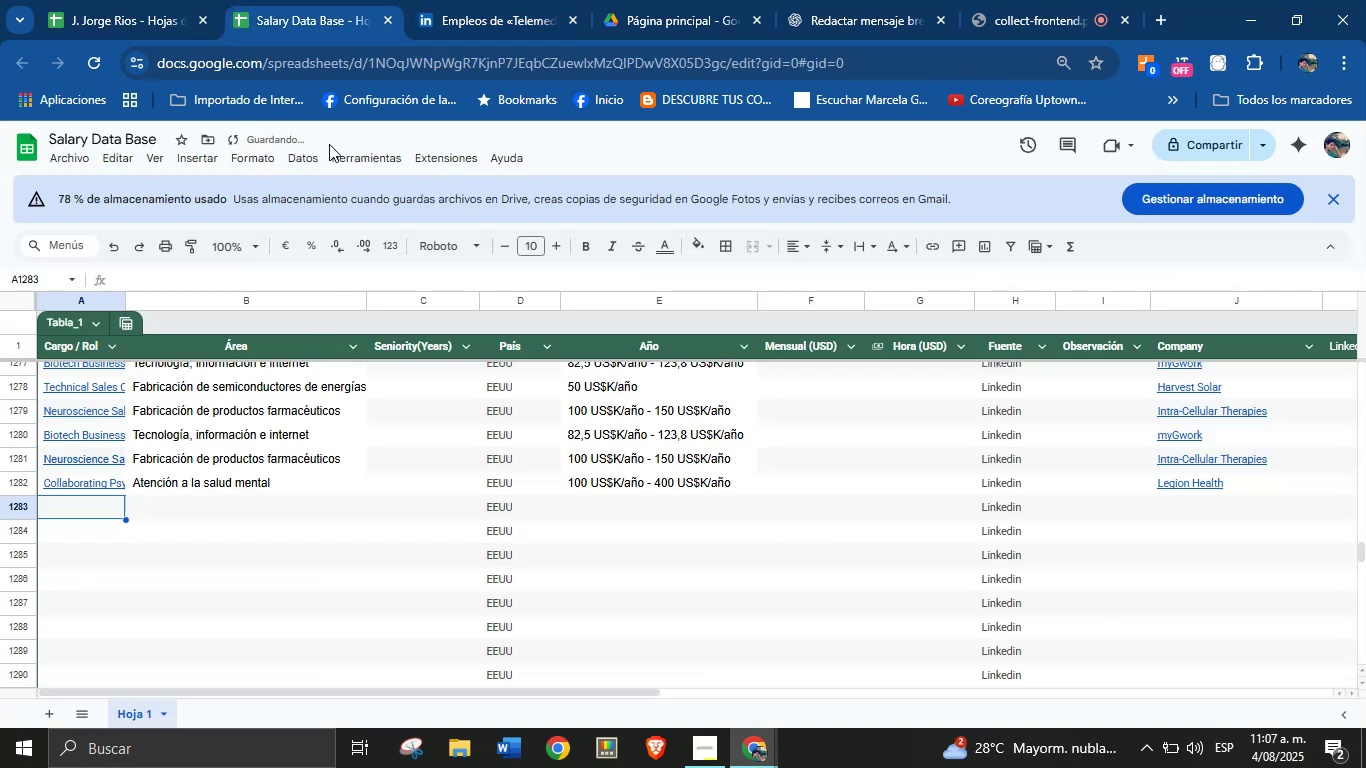 
key(Meta+V)
 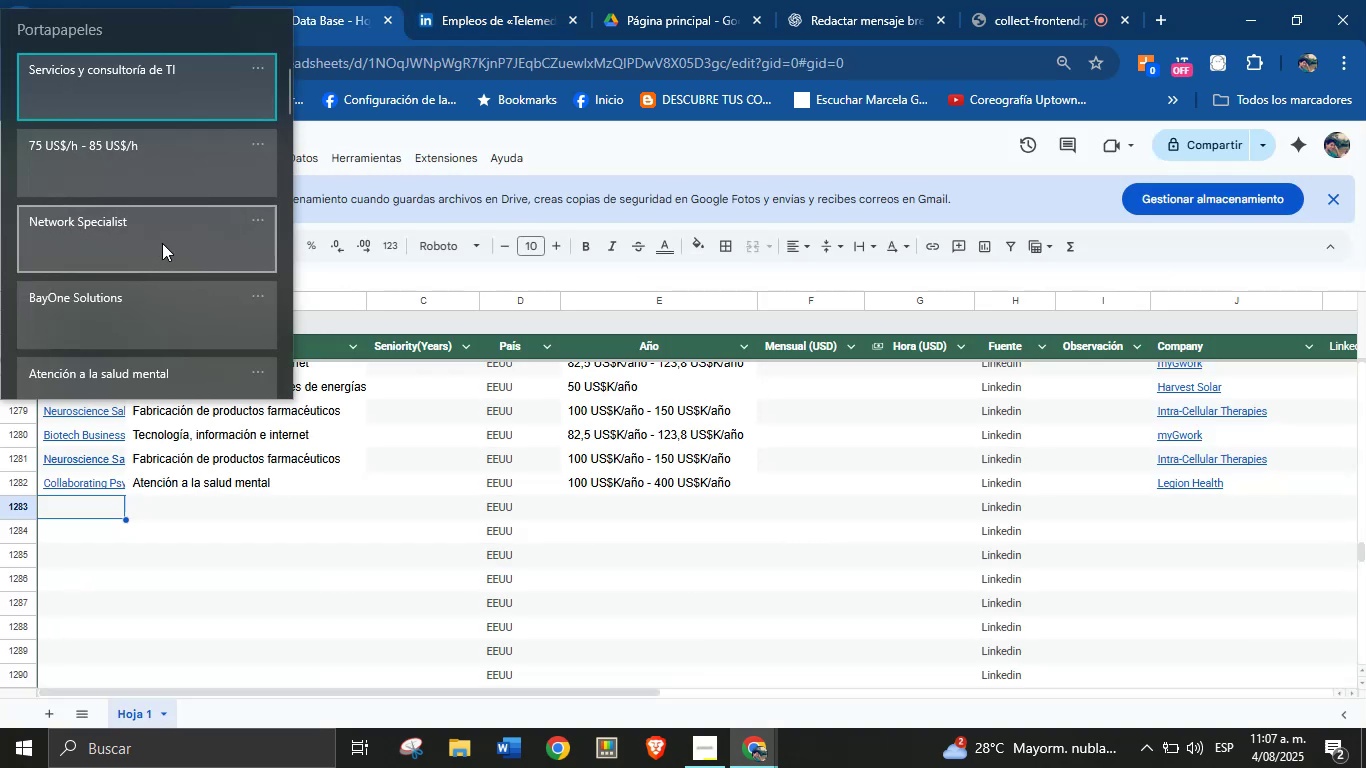 
key(Meta+MetaLeft)
 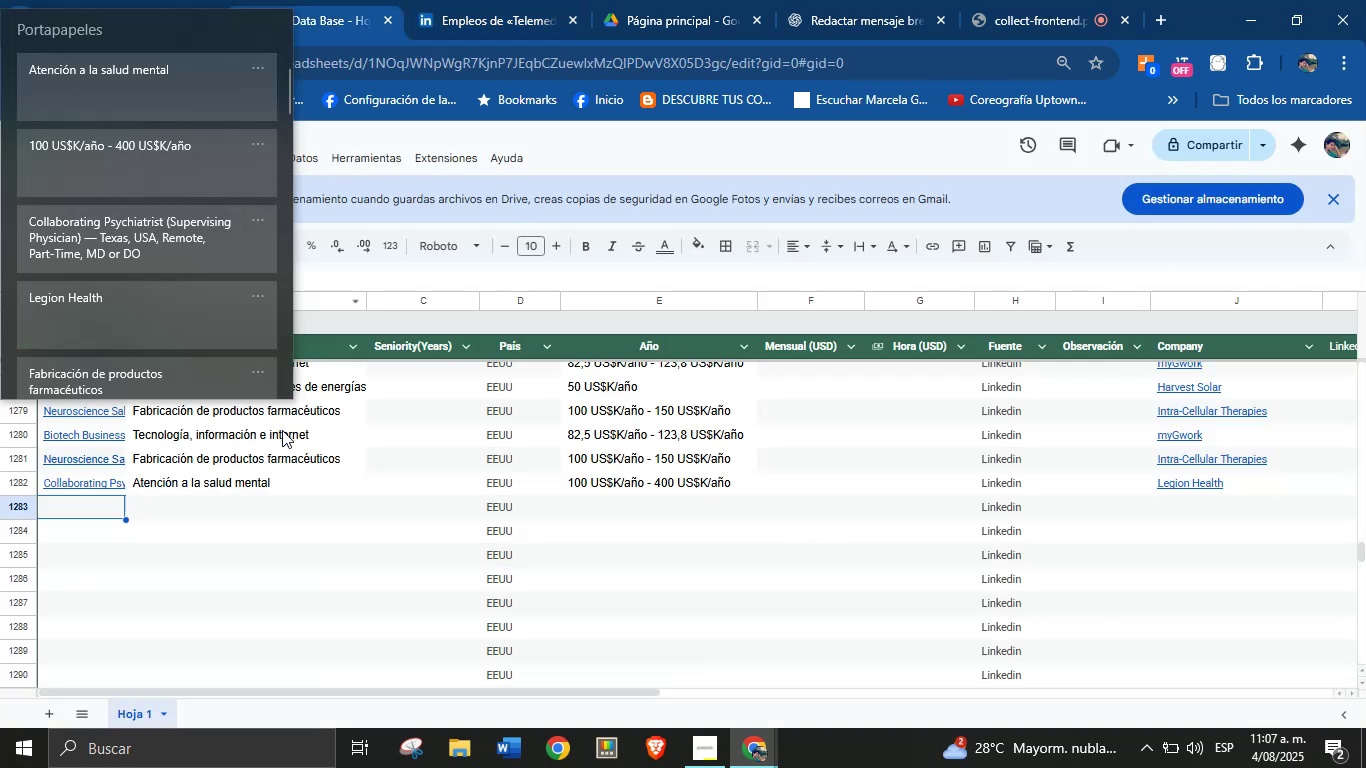 
left_click([128, 232])
 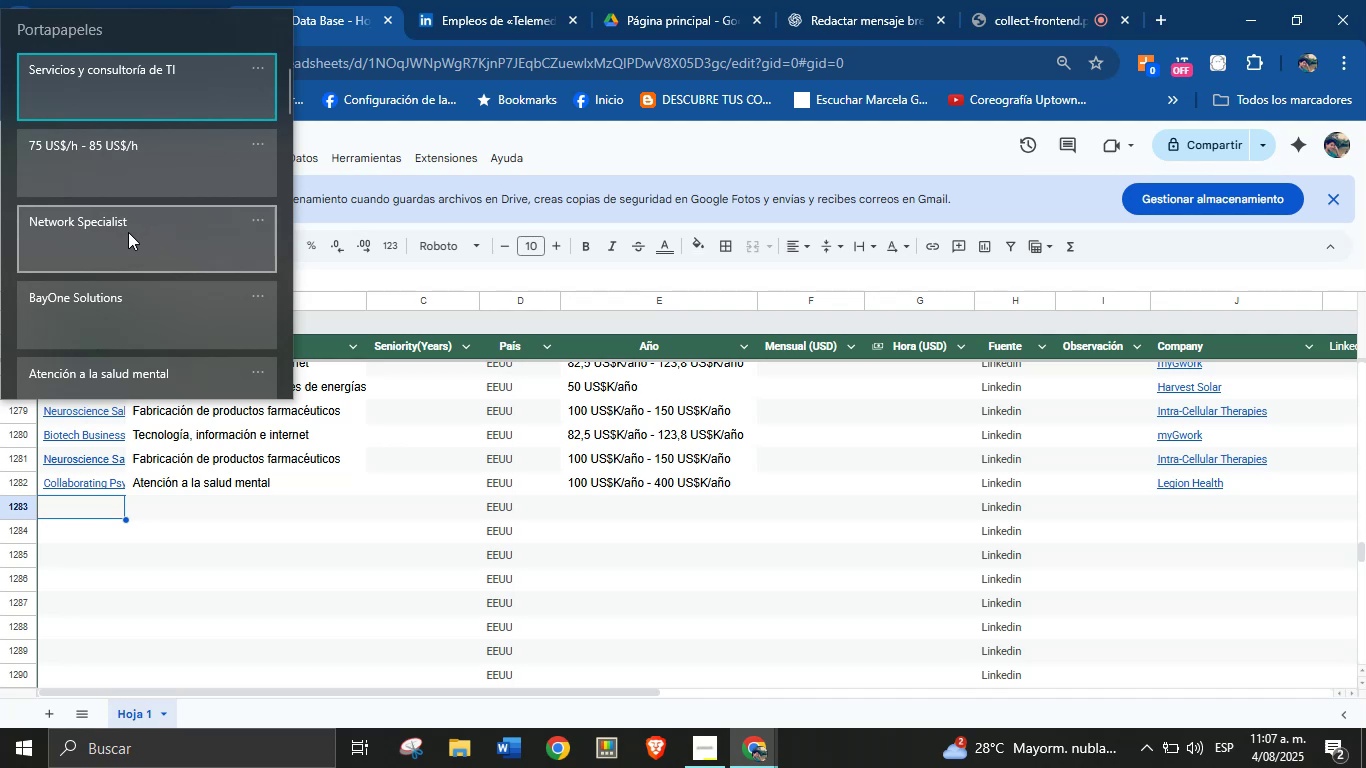 
key(Control+ControlLeft)
 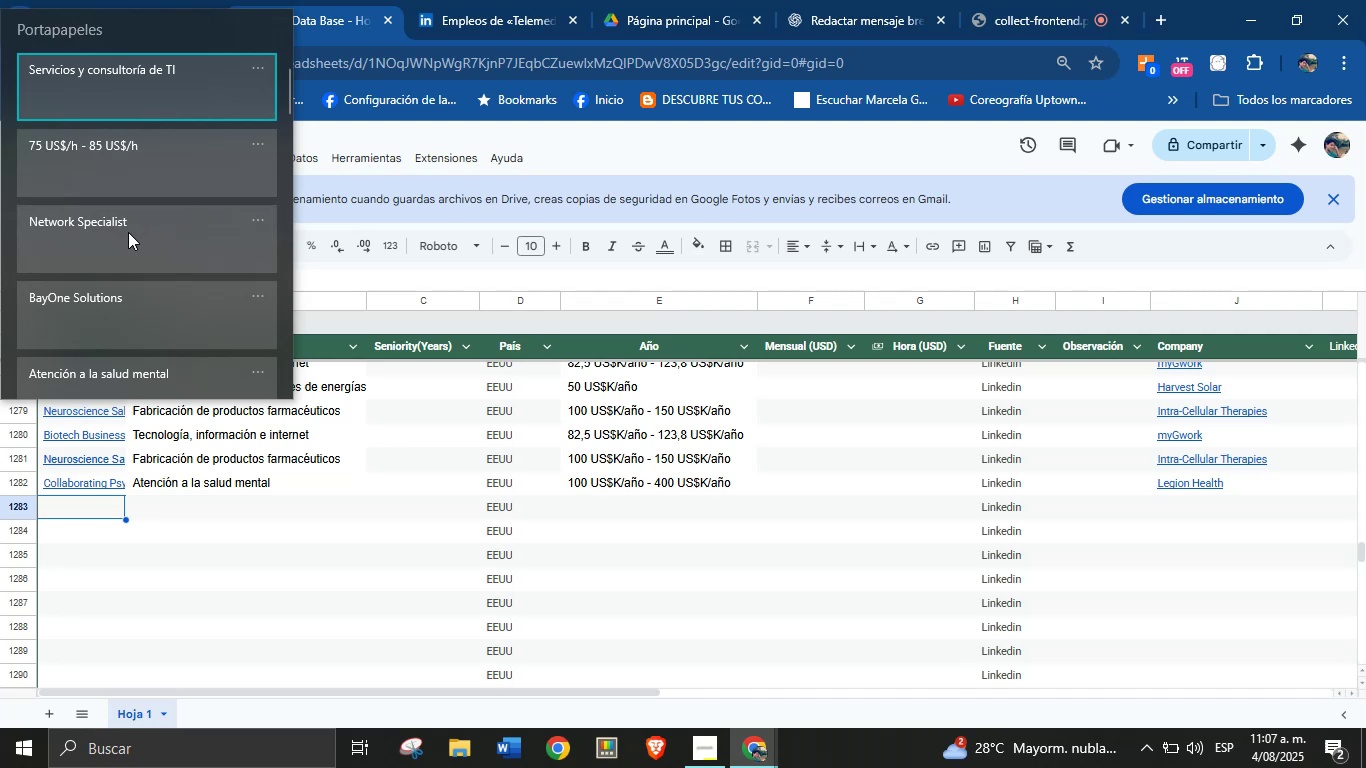 
key(Control+V)
 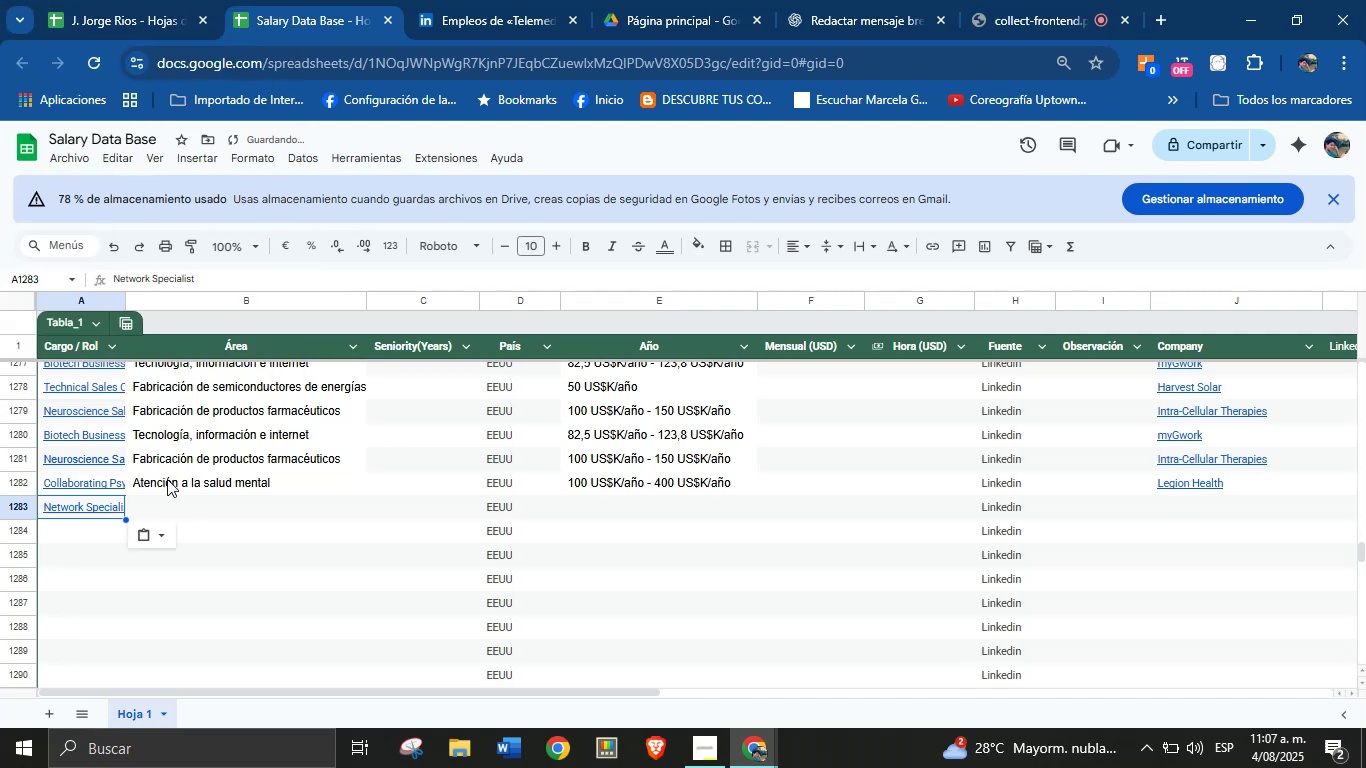 
left_click([168, 512])
 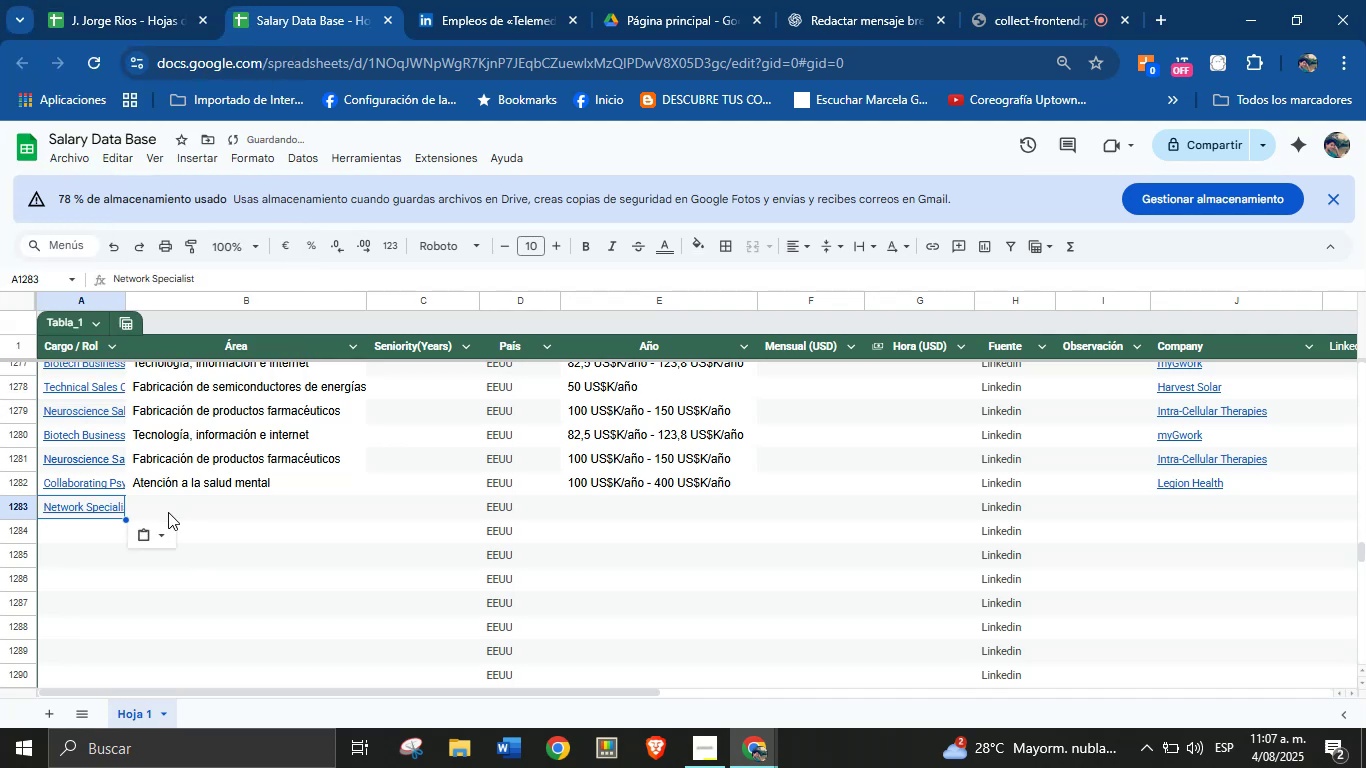 
key(Meta+MetaLeft)
 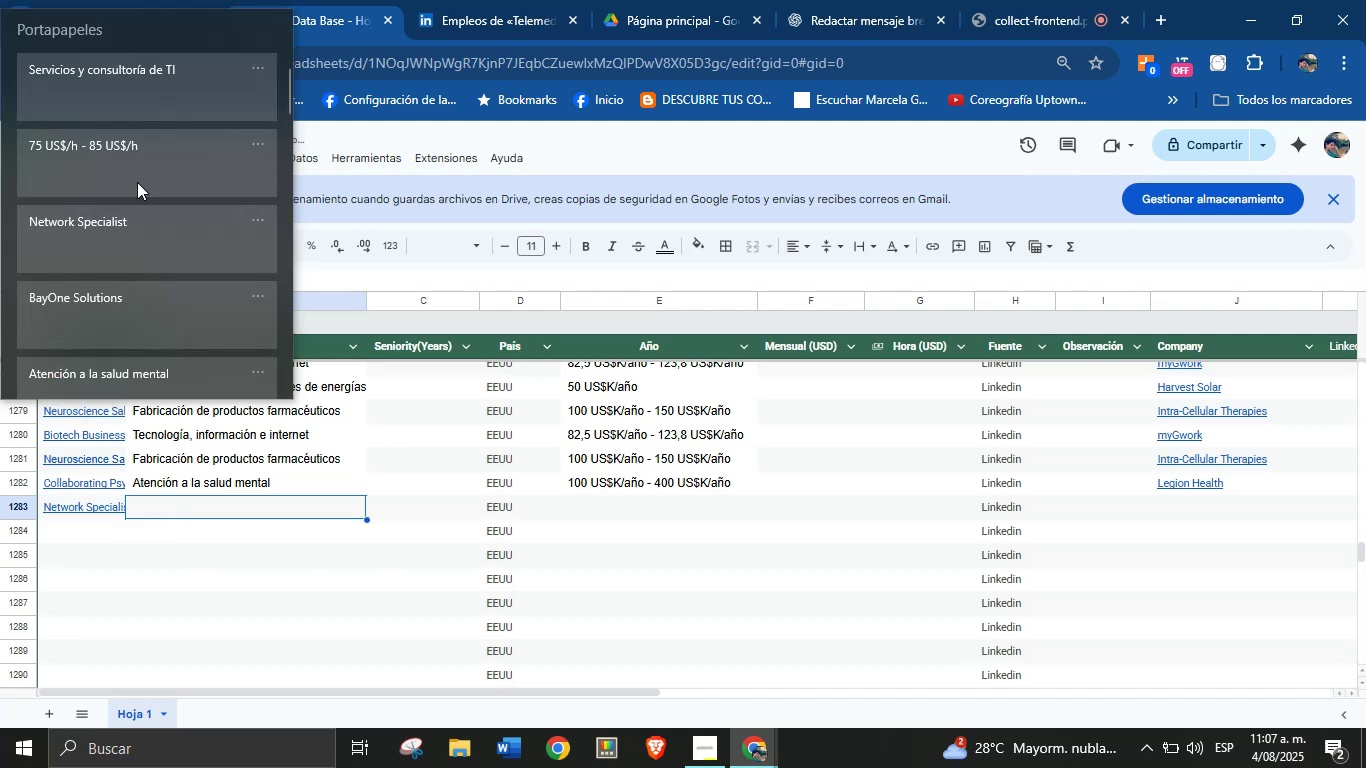 
key(Meta+MetaLeft)
 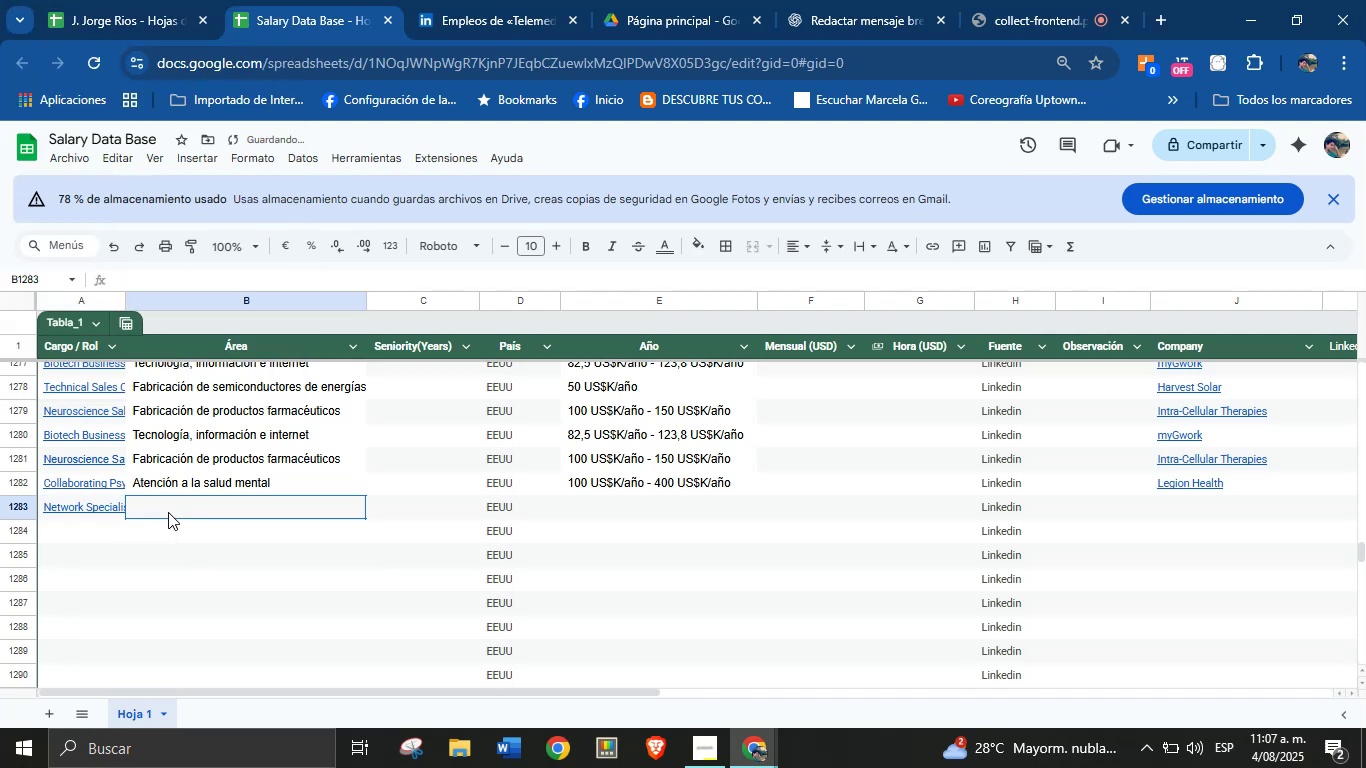 
key(Meta+V)
 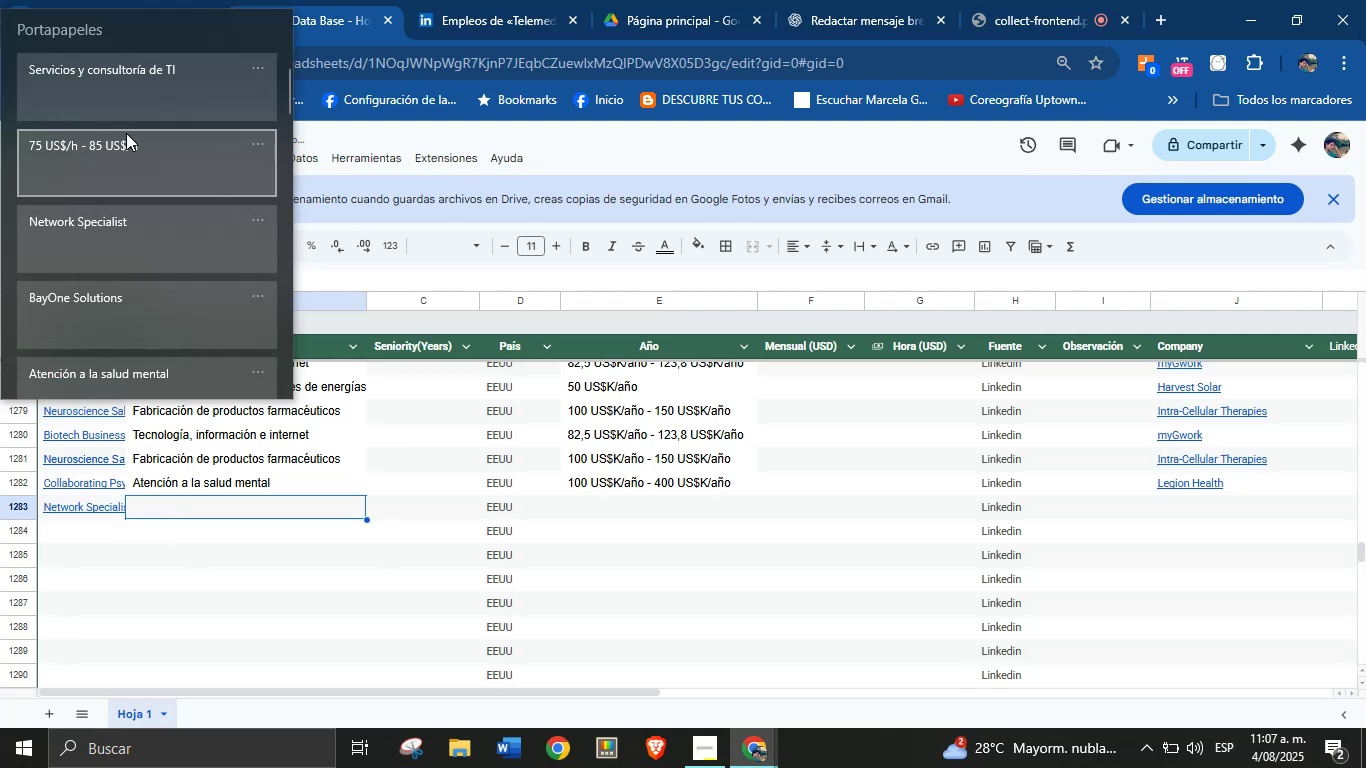 
left_click([132, 101])
 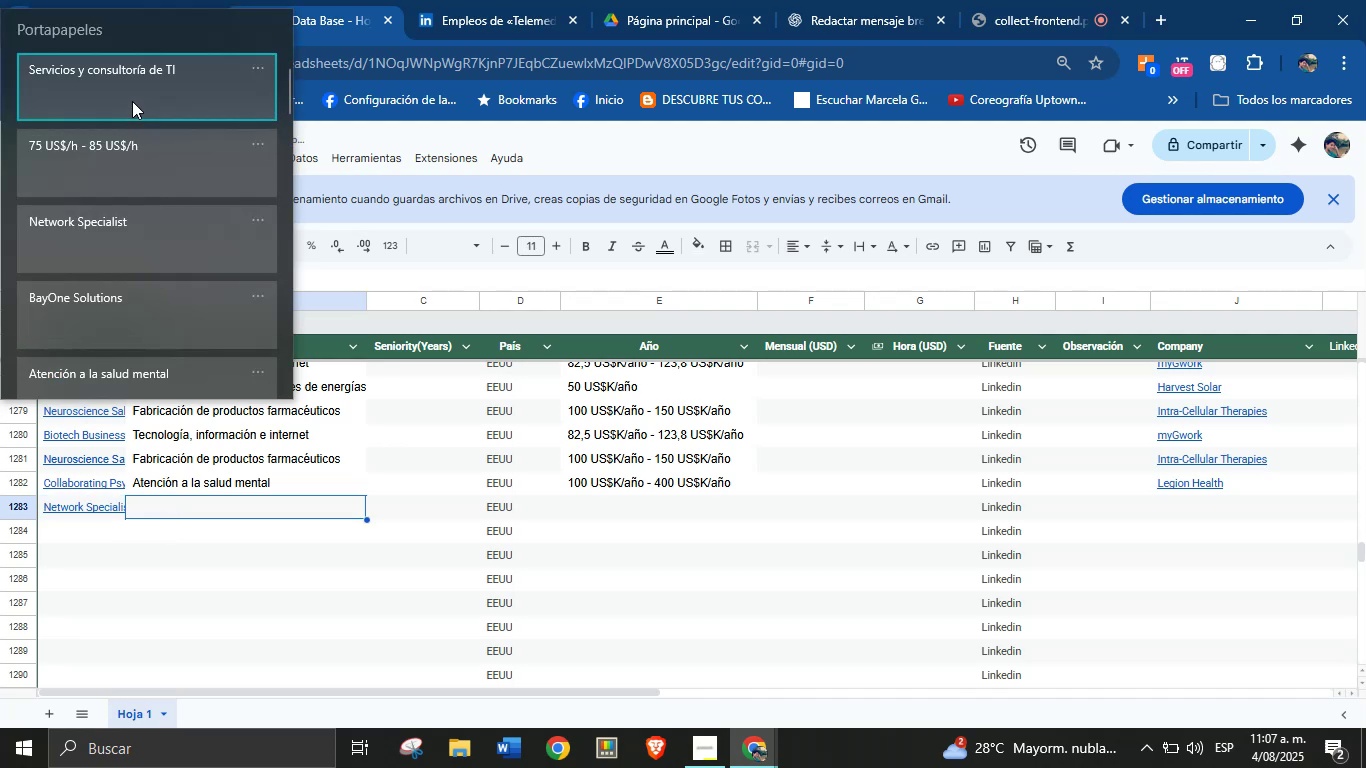 
left_click([132, 101])
 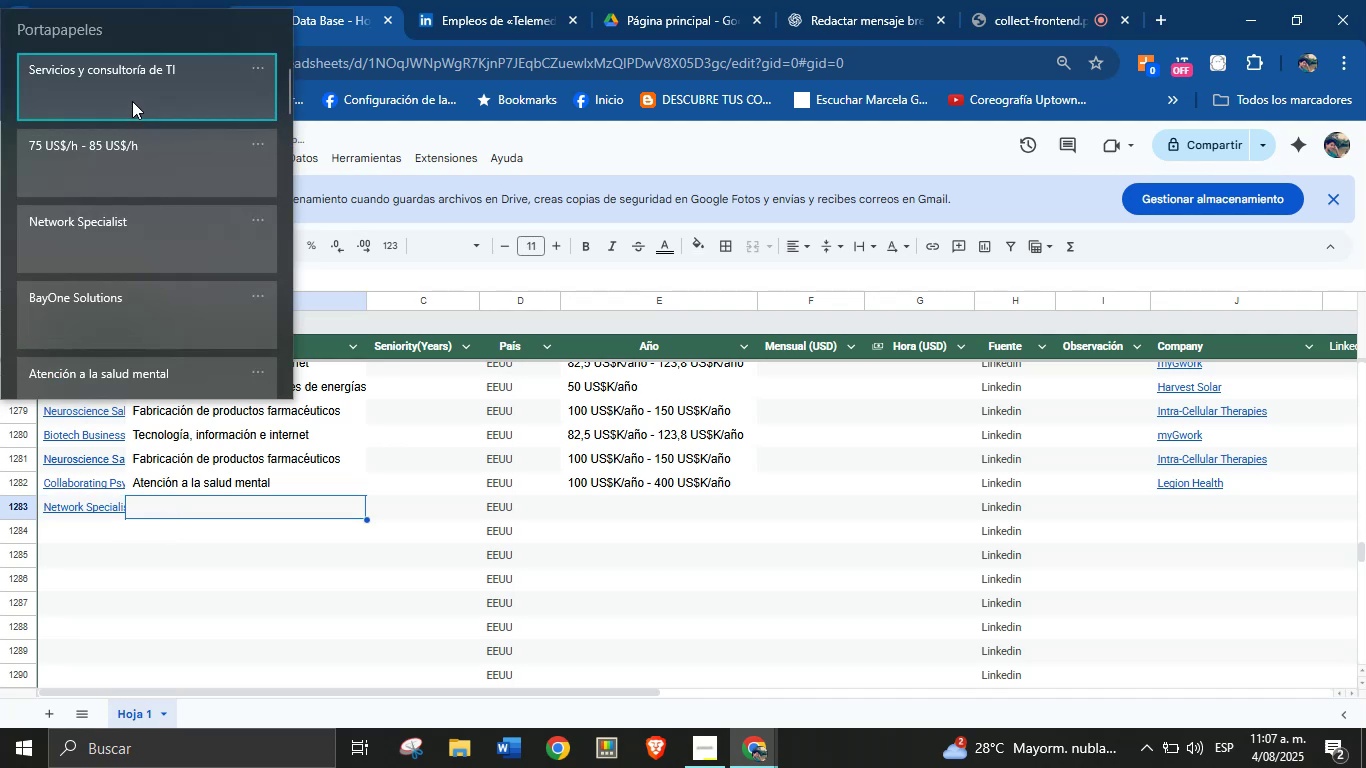 
key(Control+ControlLeft)
 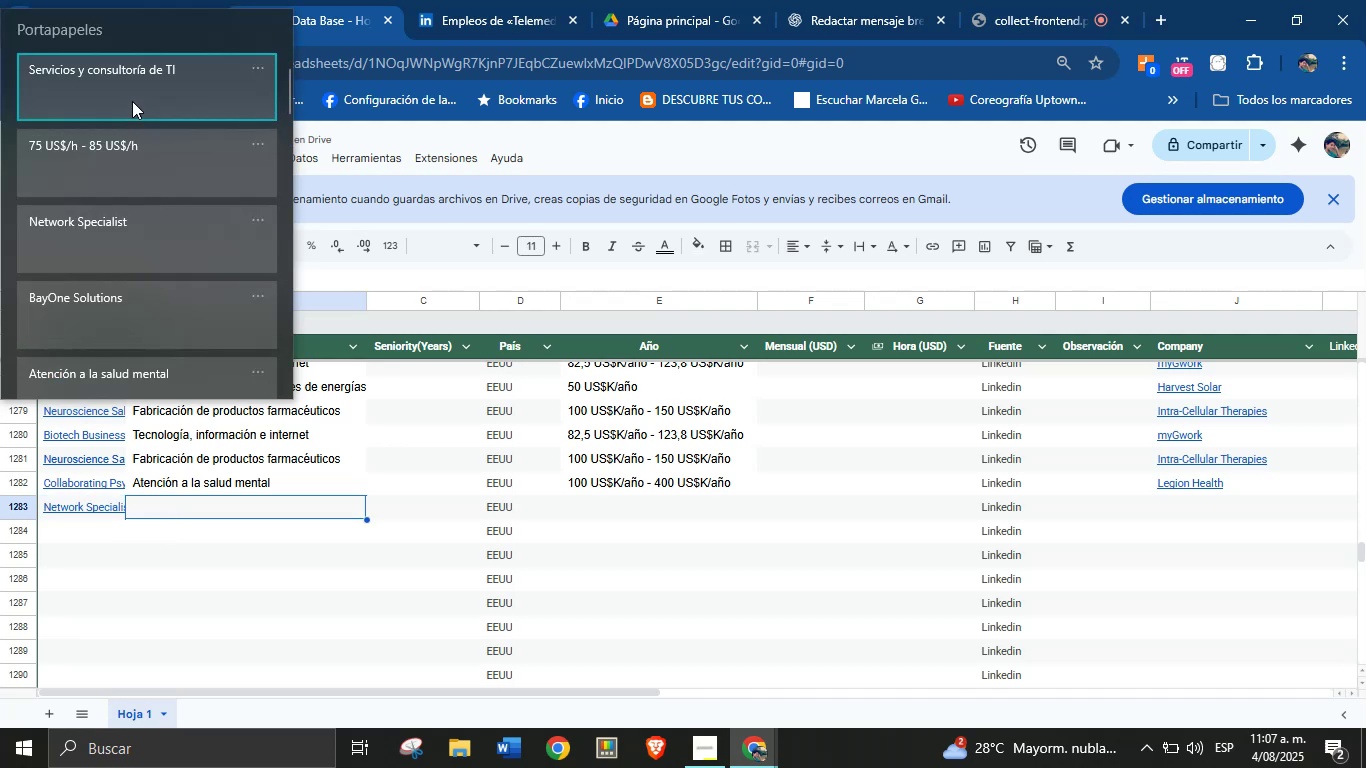 
key(Control+V)
 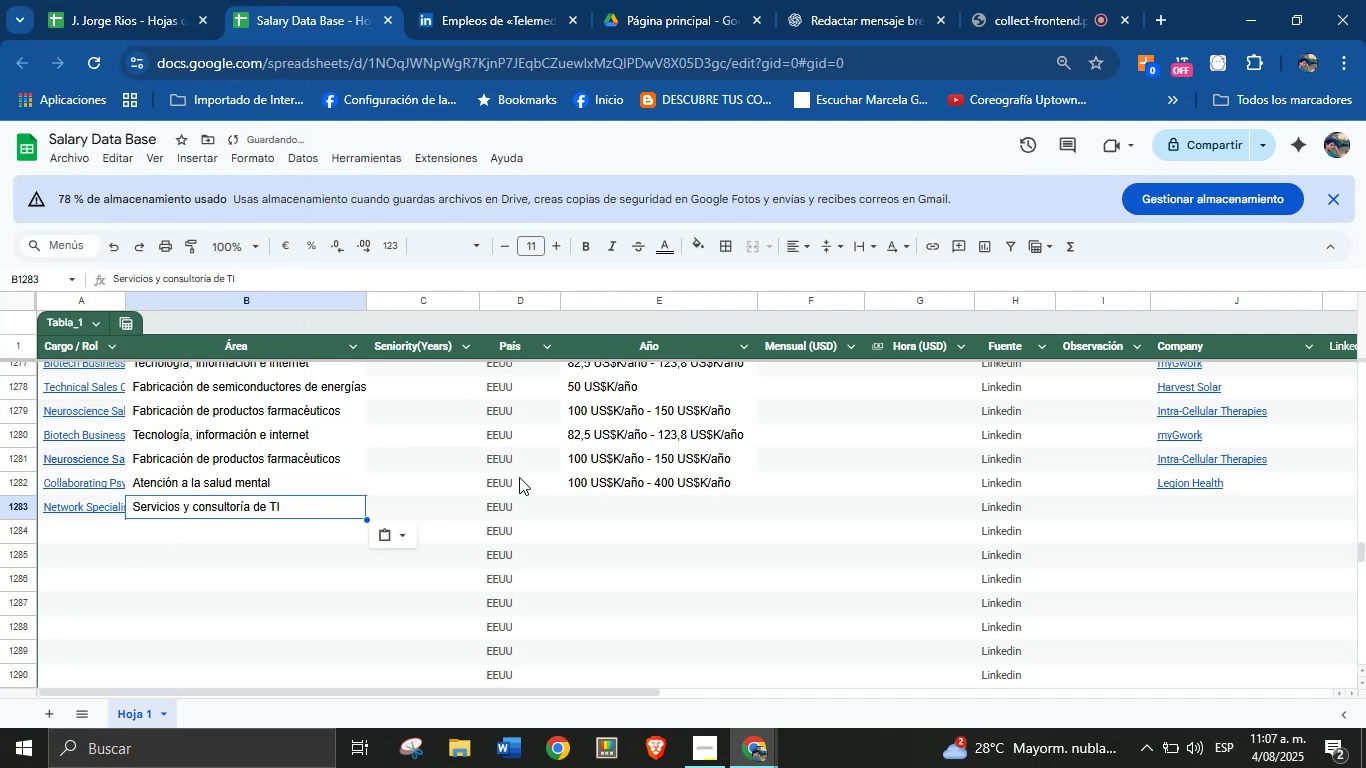 
left_click([608, 508])
 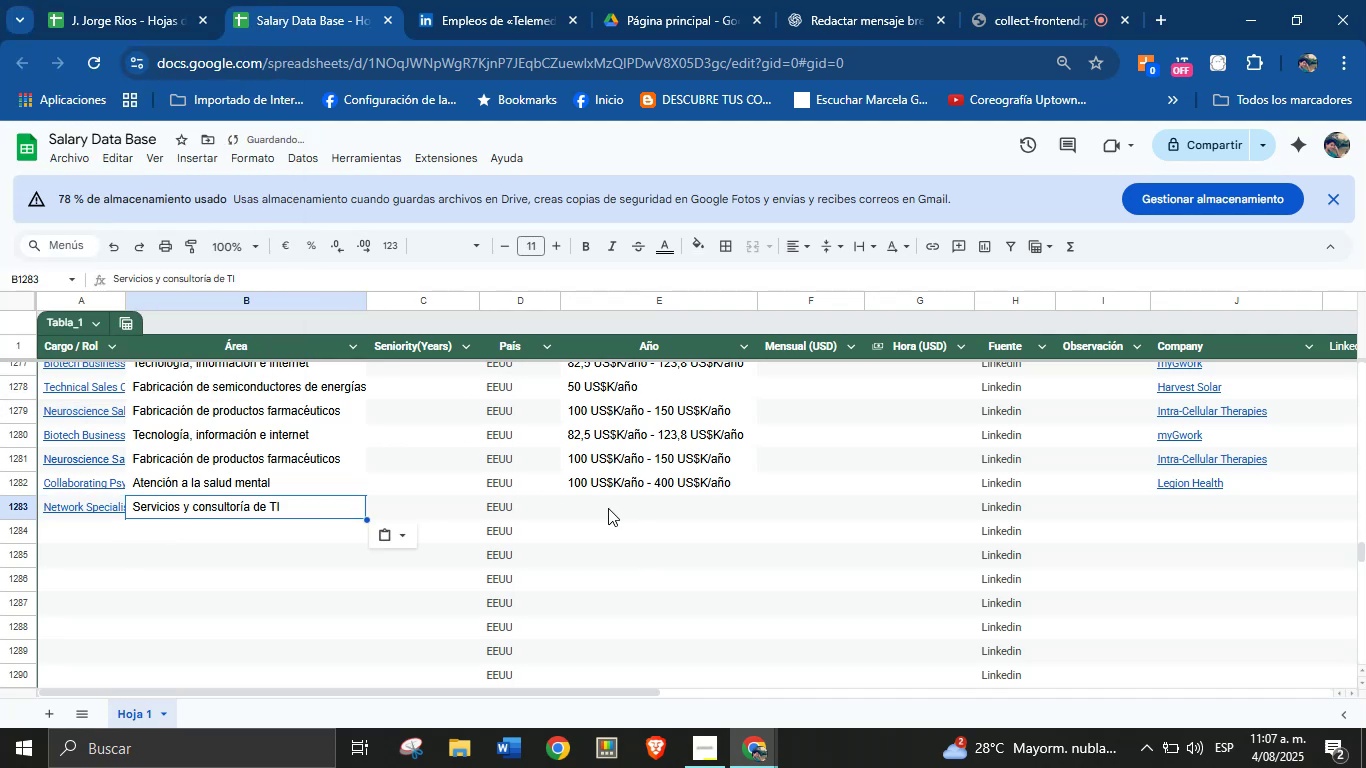 
key(Meta+V)
 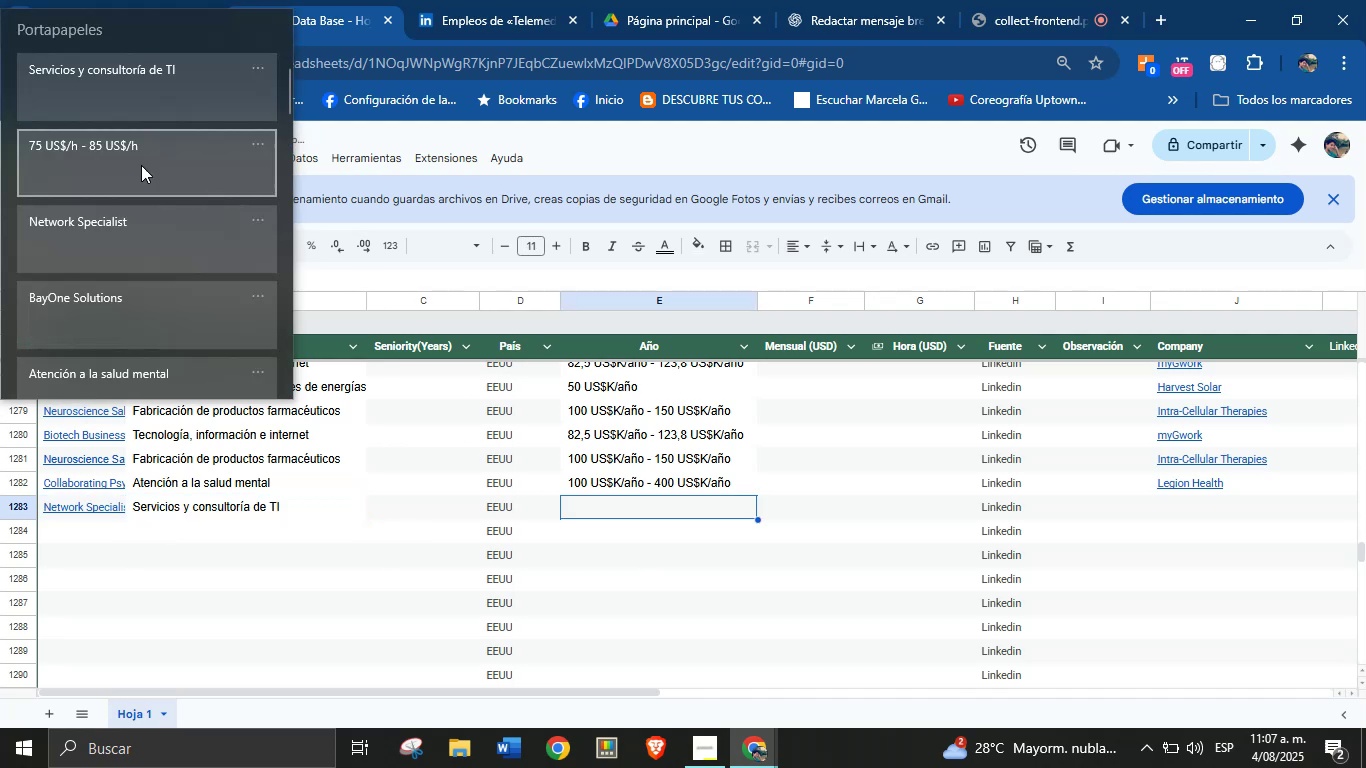 
key(Meta+MetaLeft)
 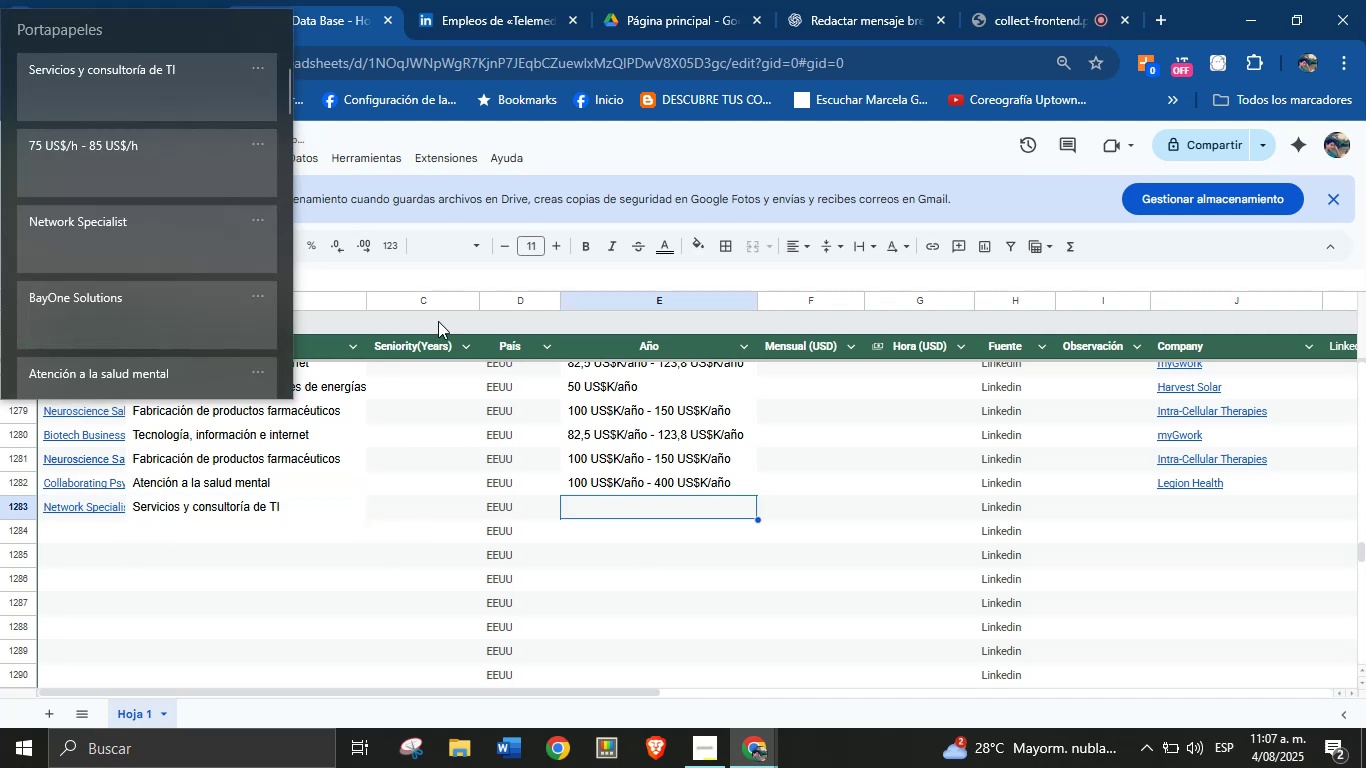 
key(Meta+MetaLeft)
 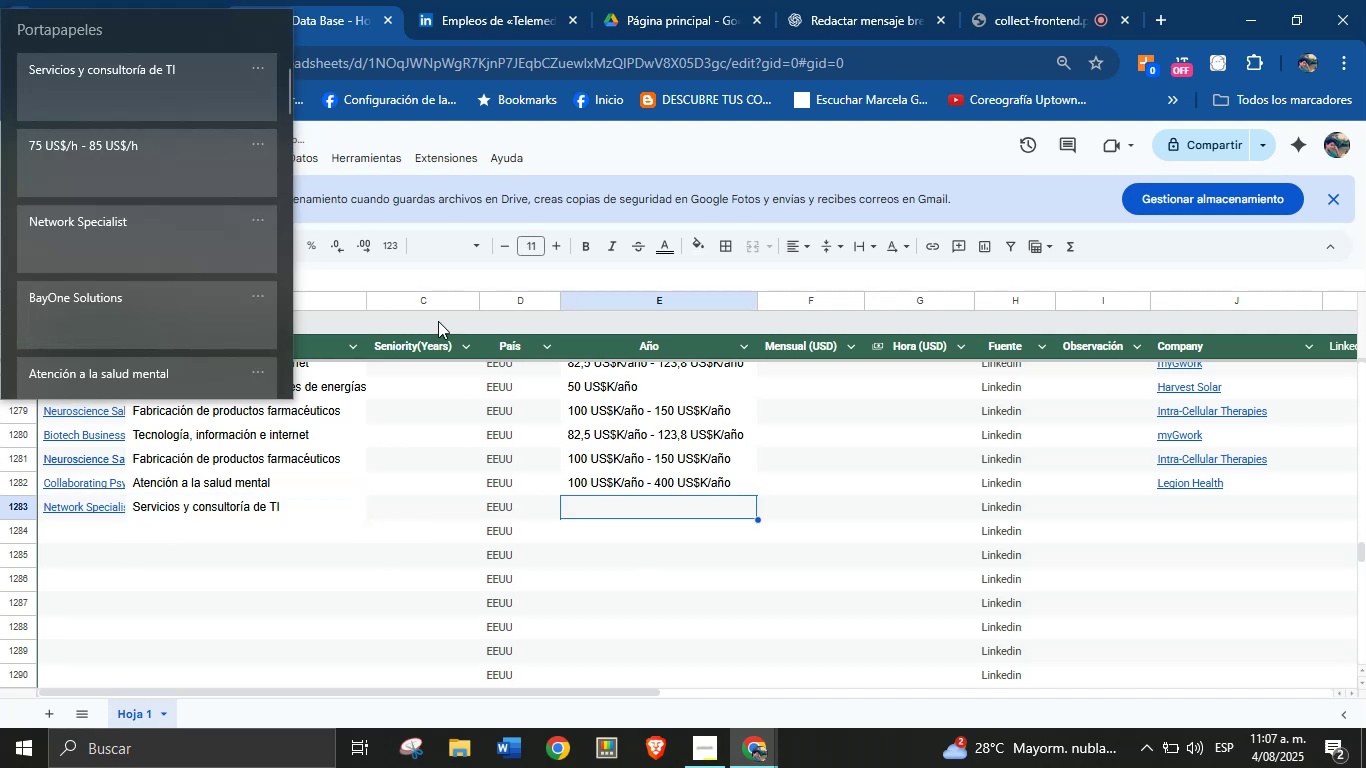 
left_click([109, 160])
 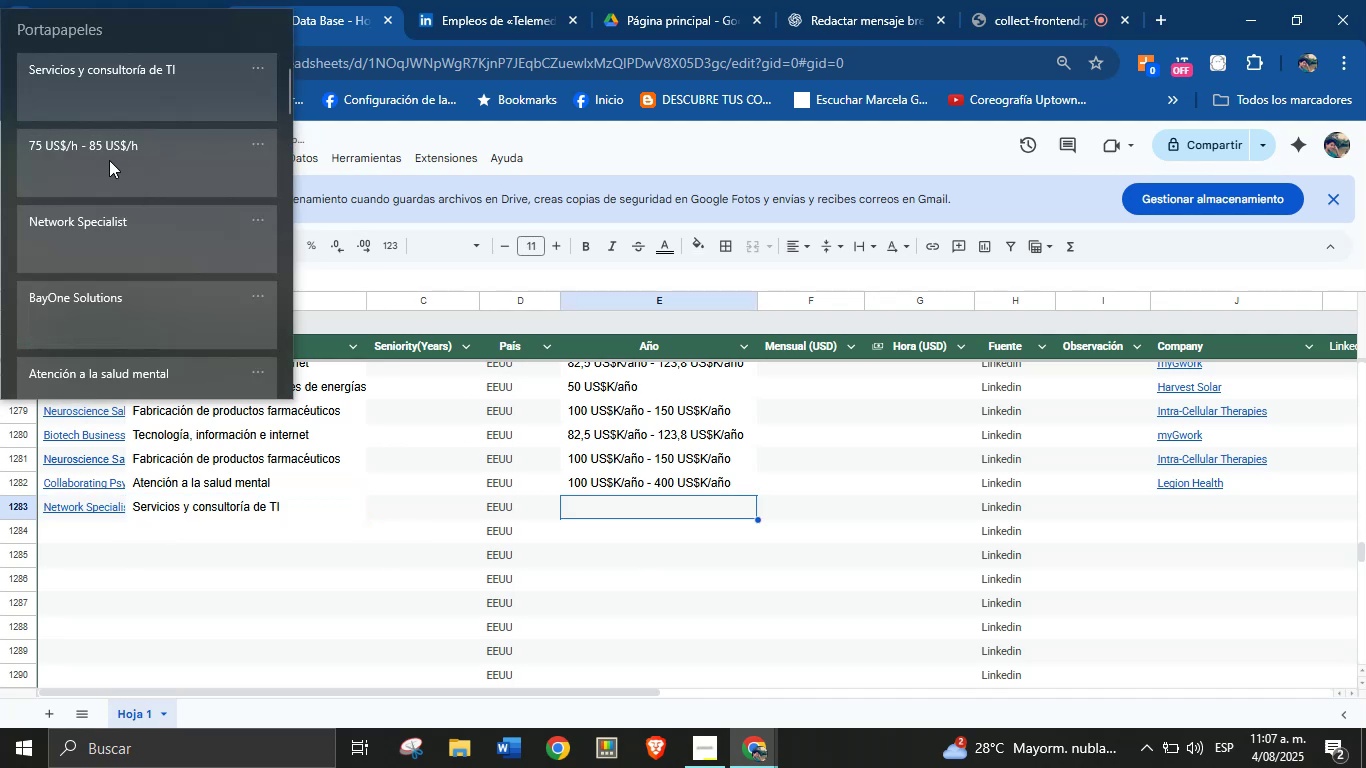 
key(Control+ControlLeft)
 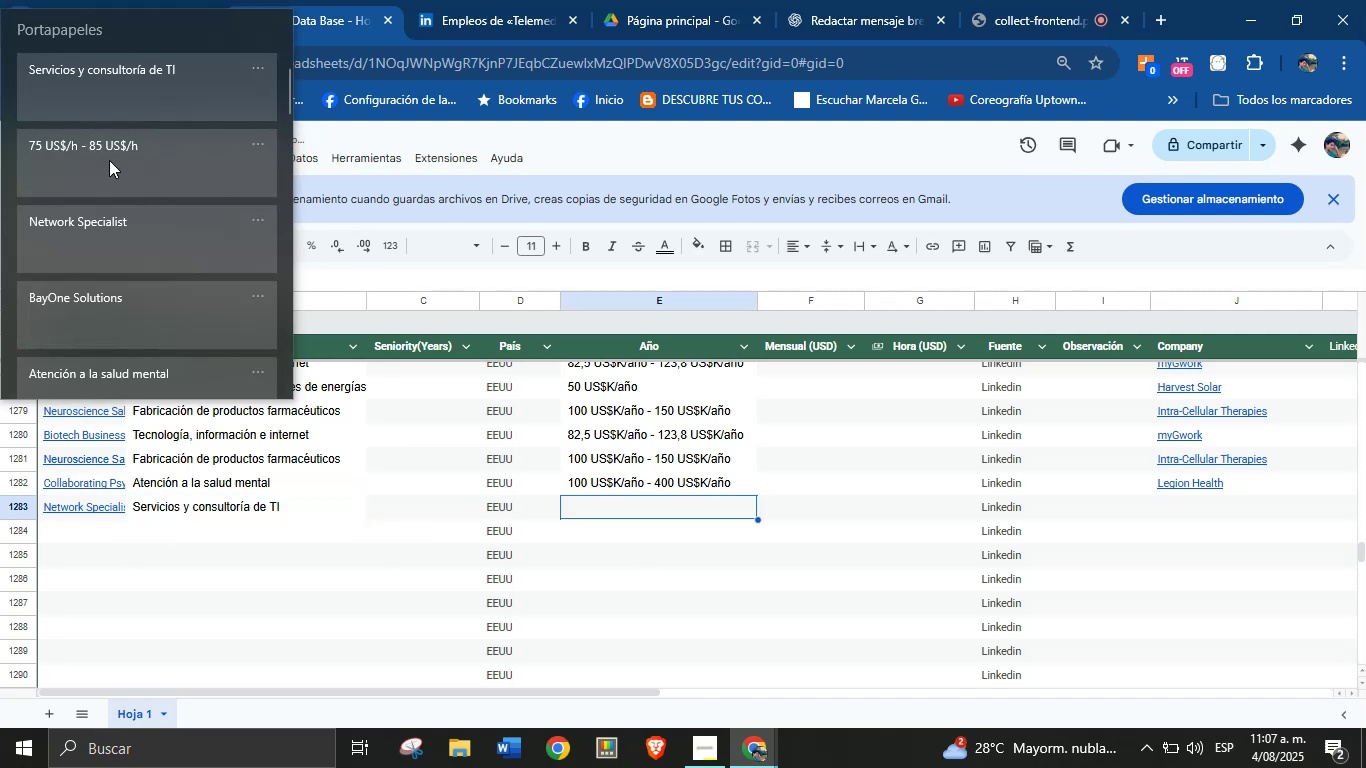 
key(Control+V)
 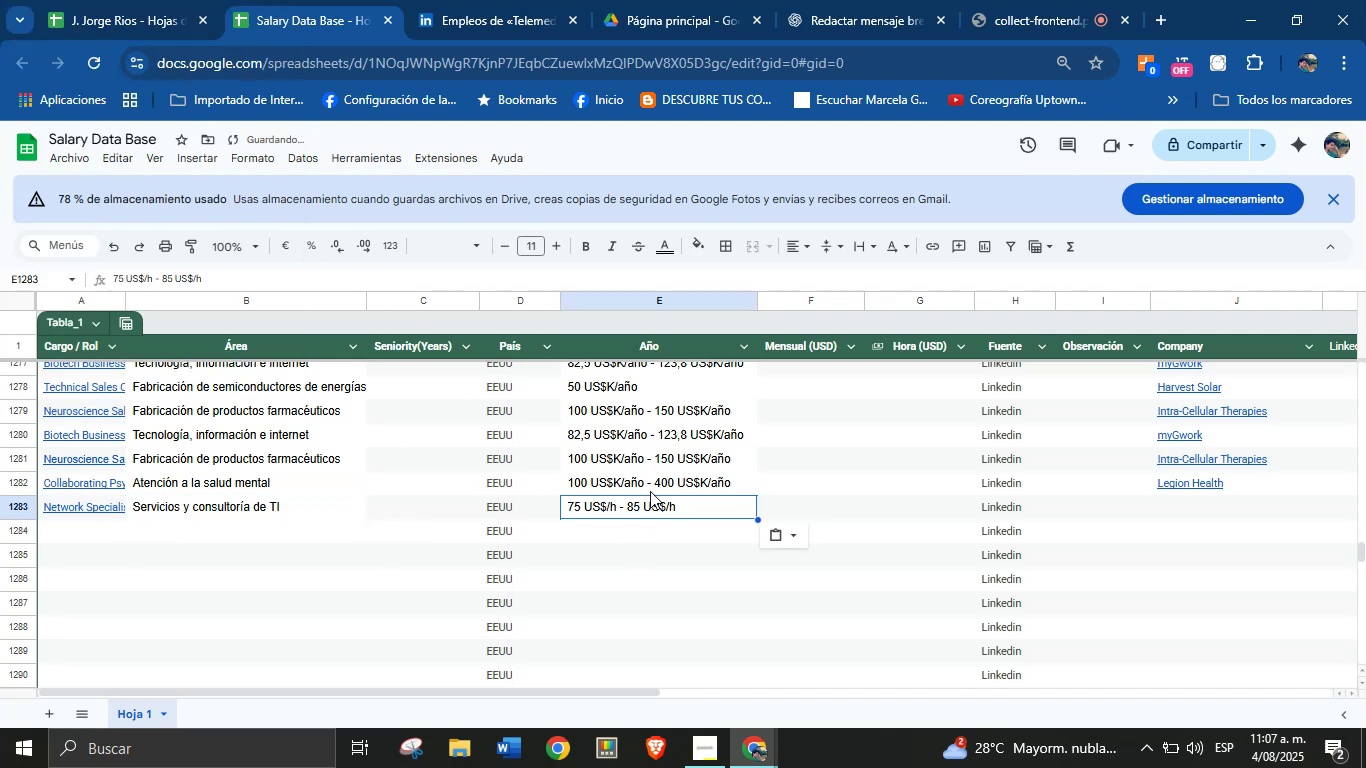 
left_click_drag(start_coordinate=[650, 497], to_coordinate=[891, 505])
 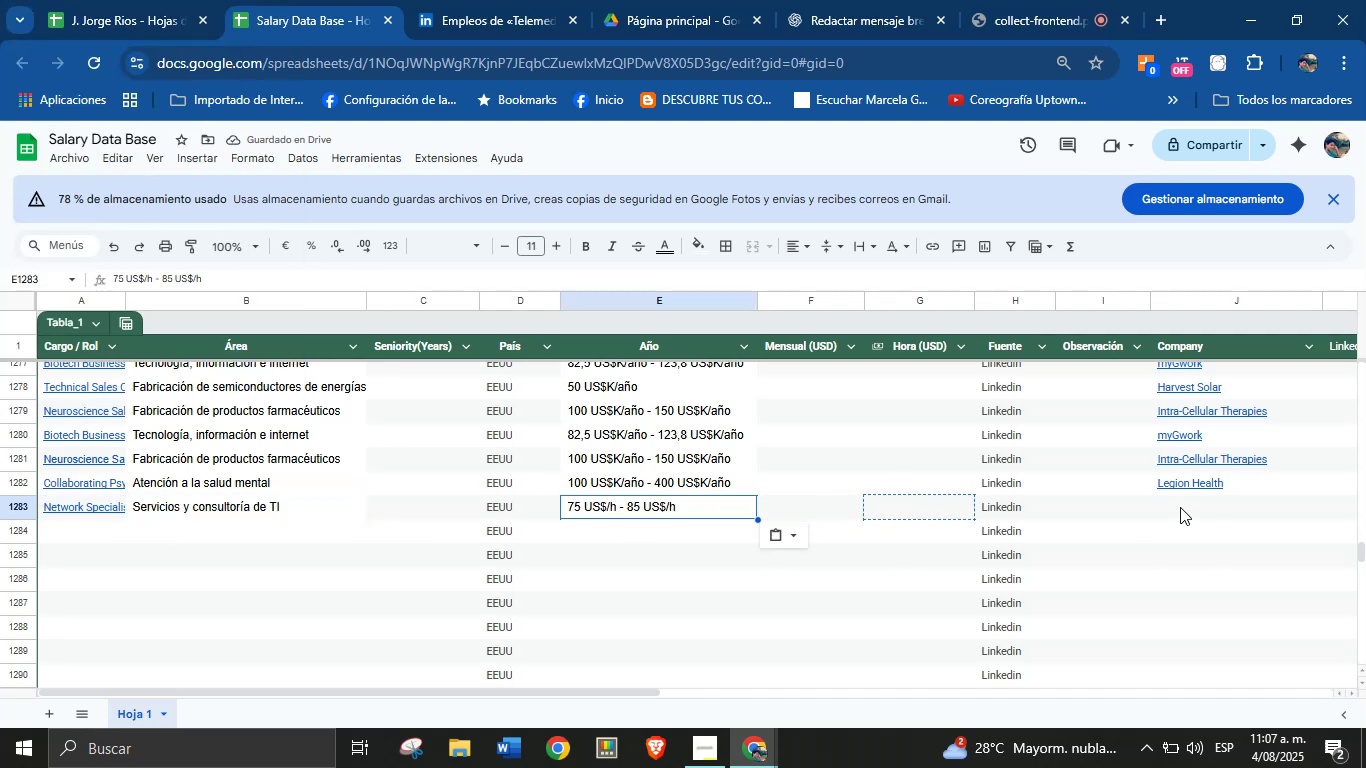 
left_click([1180, 507])
 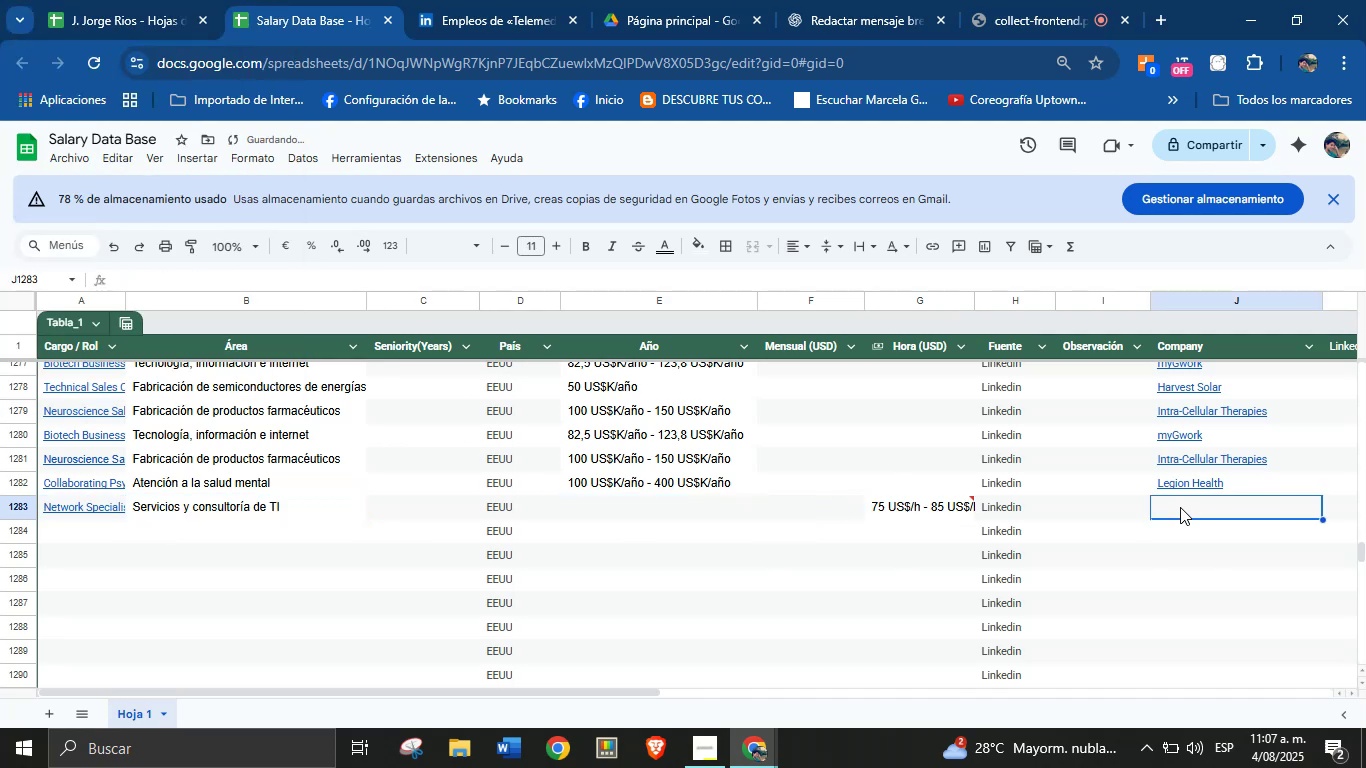 
key(Meta+MetaLeft)
 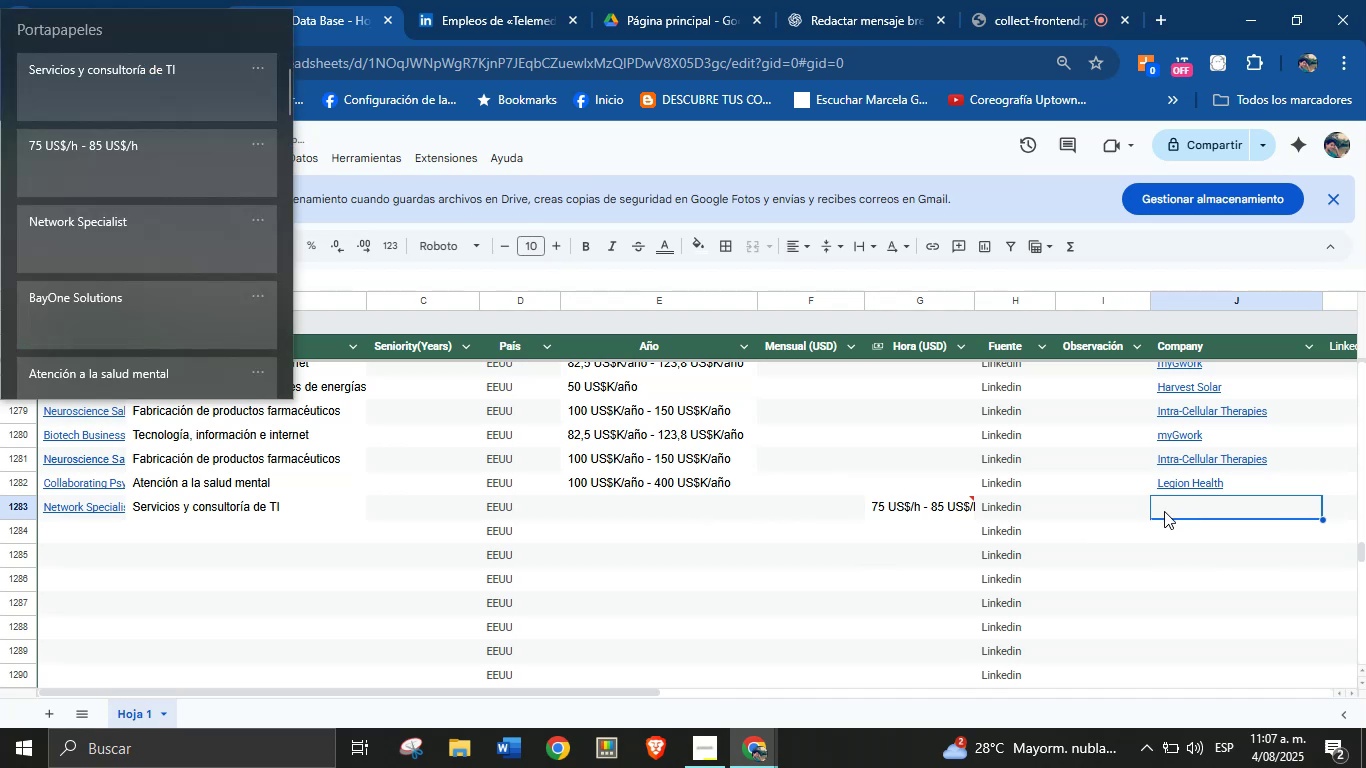 
key(Meta+MetaLeft)
 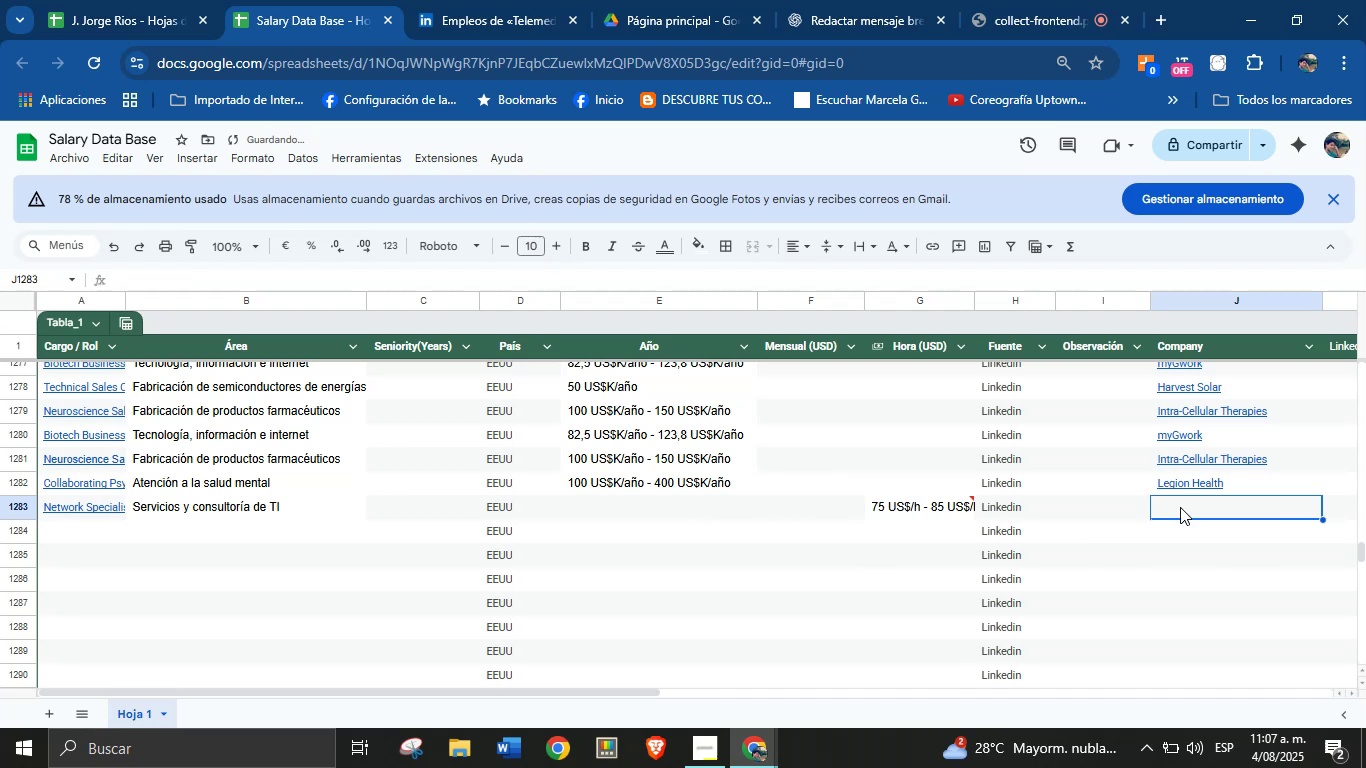 
key(Meta+V)
 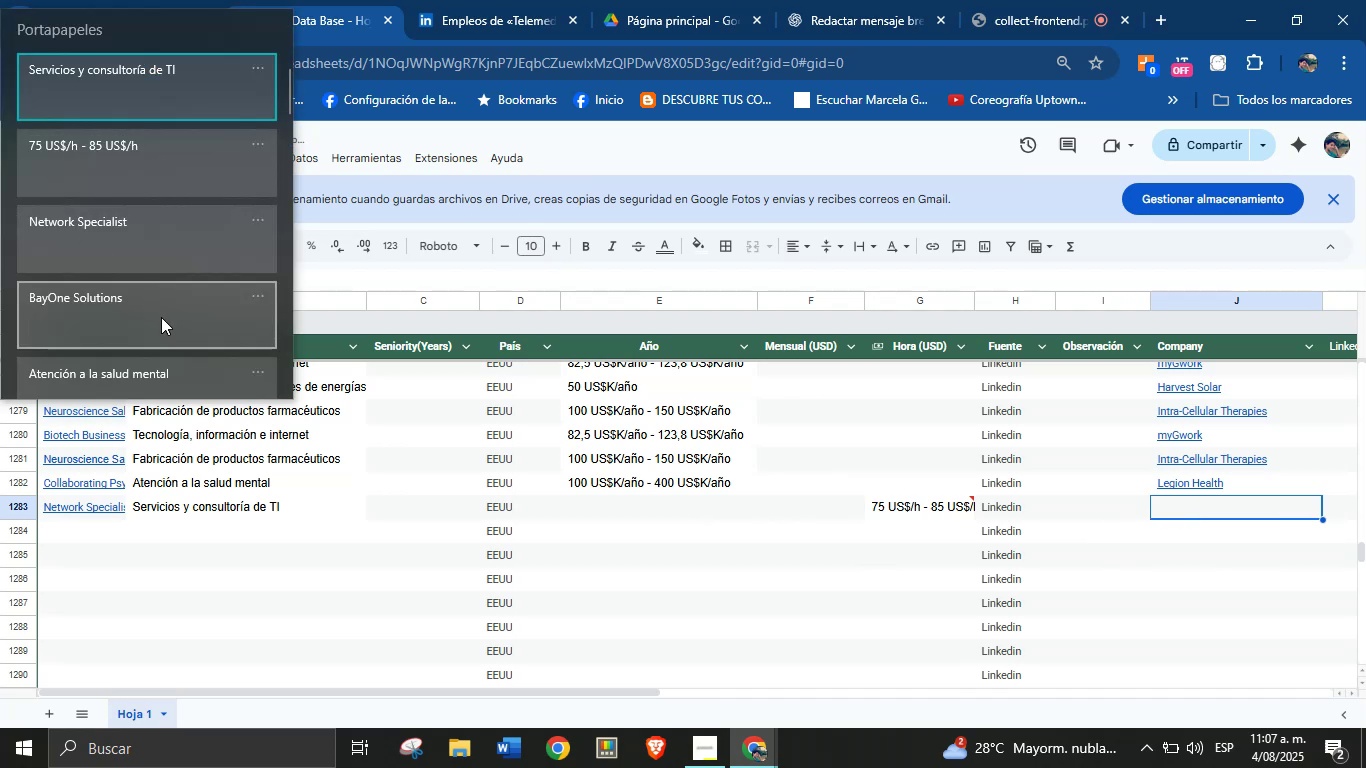 
left_click([164, 310])
 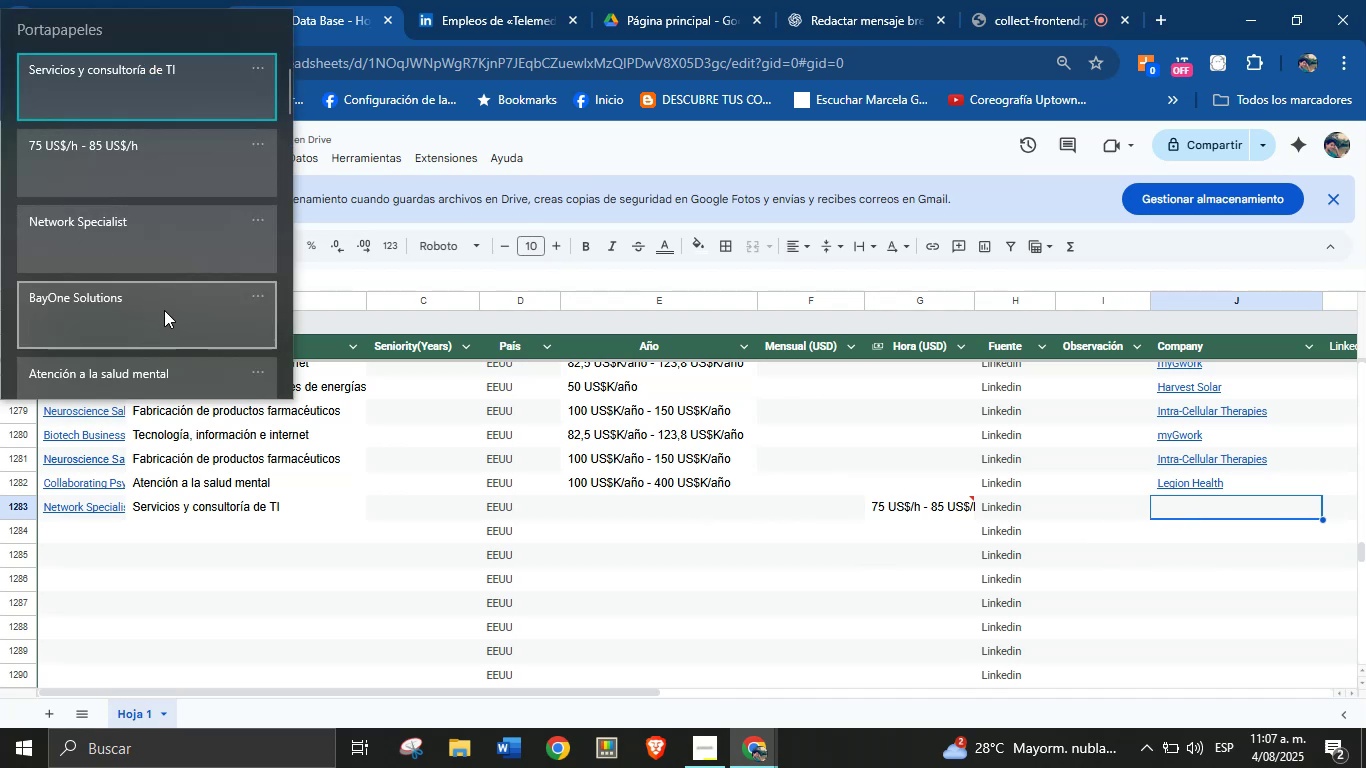 
key(Control+ControlLeft)
 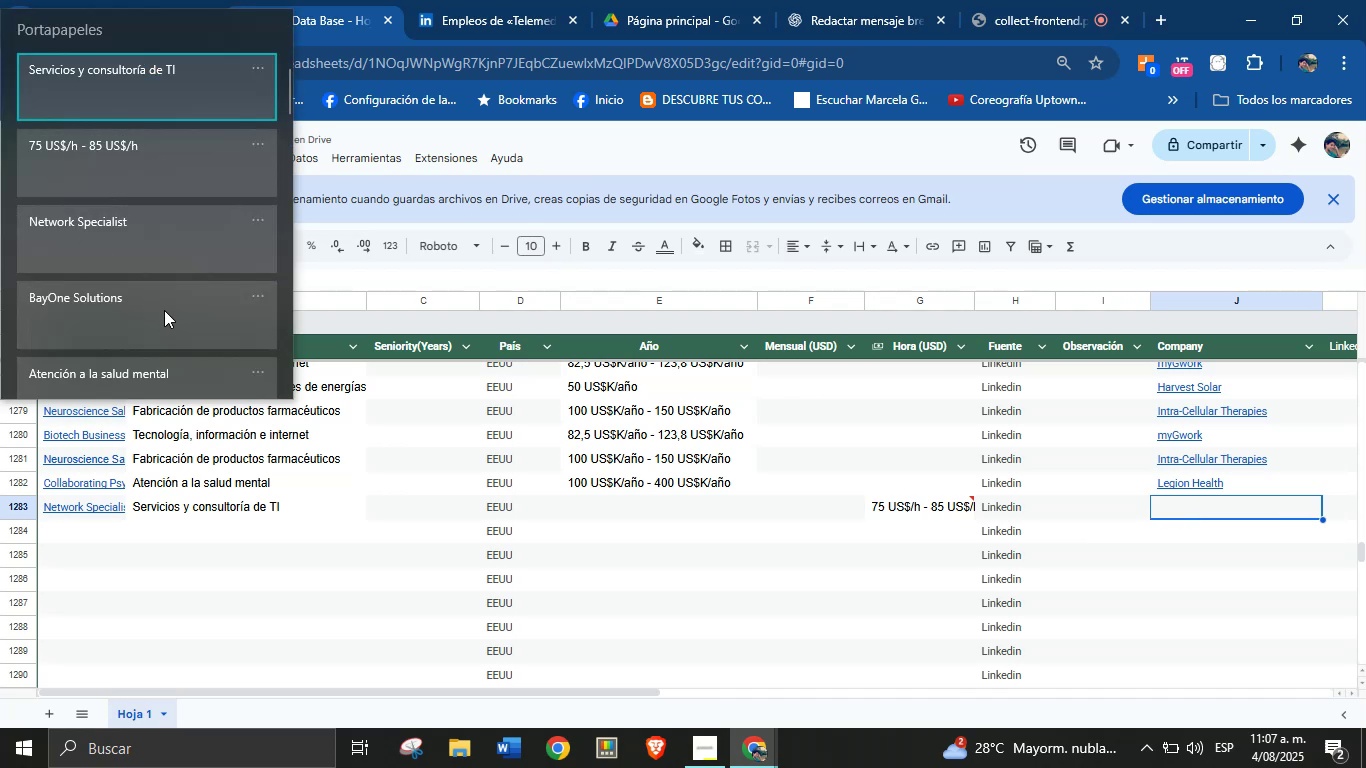 
left_click([488, 0])
 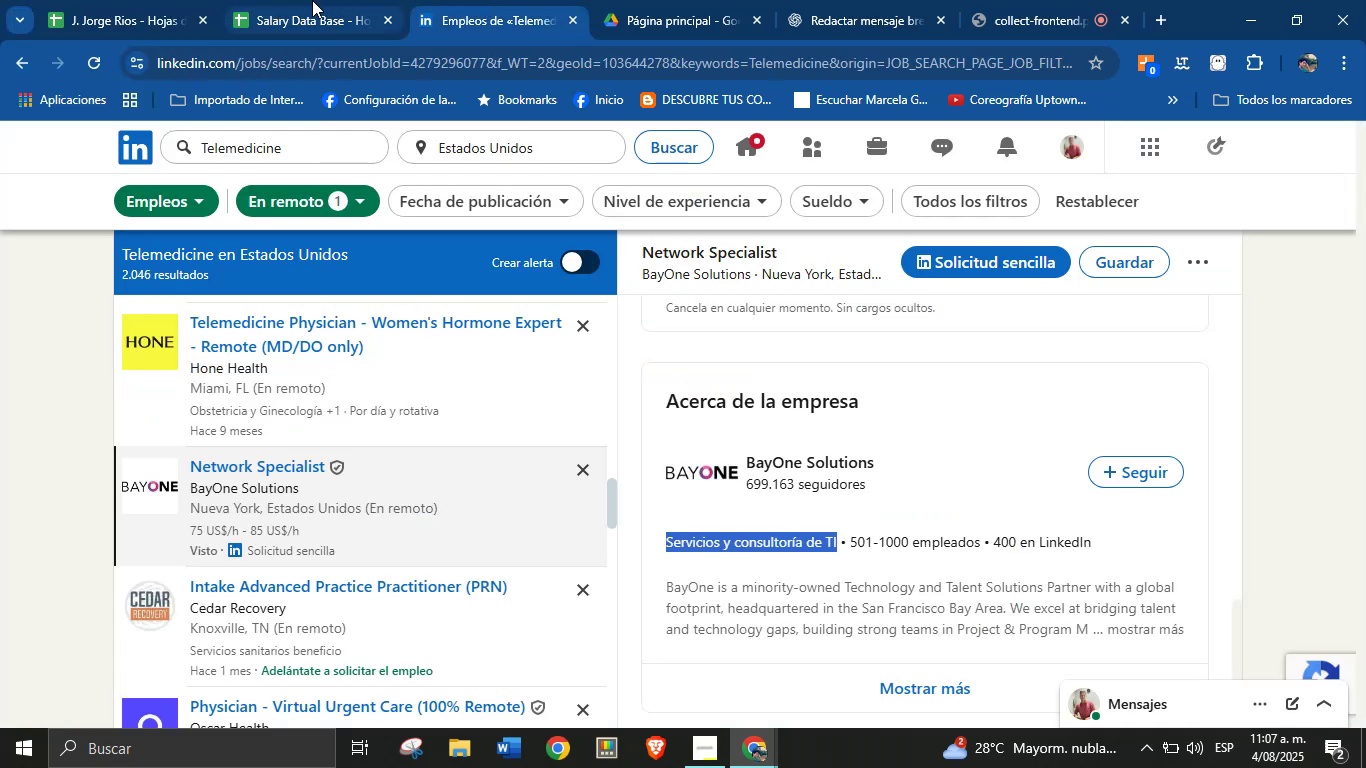 
scroll: coordinate [371, 520], scroll_direction: down, amount: 5.0
 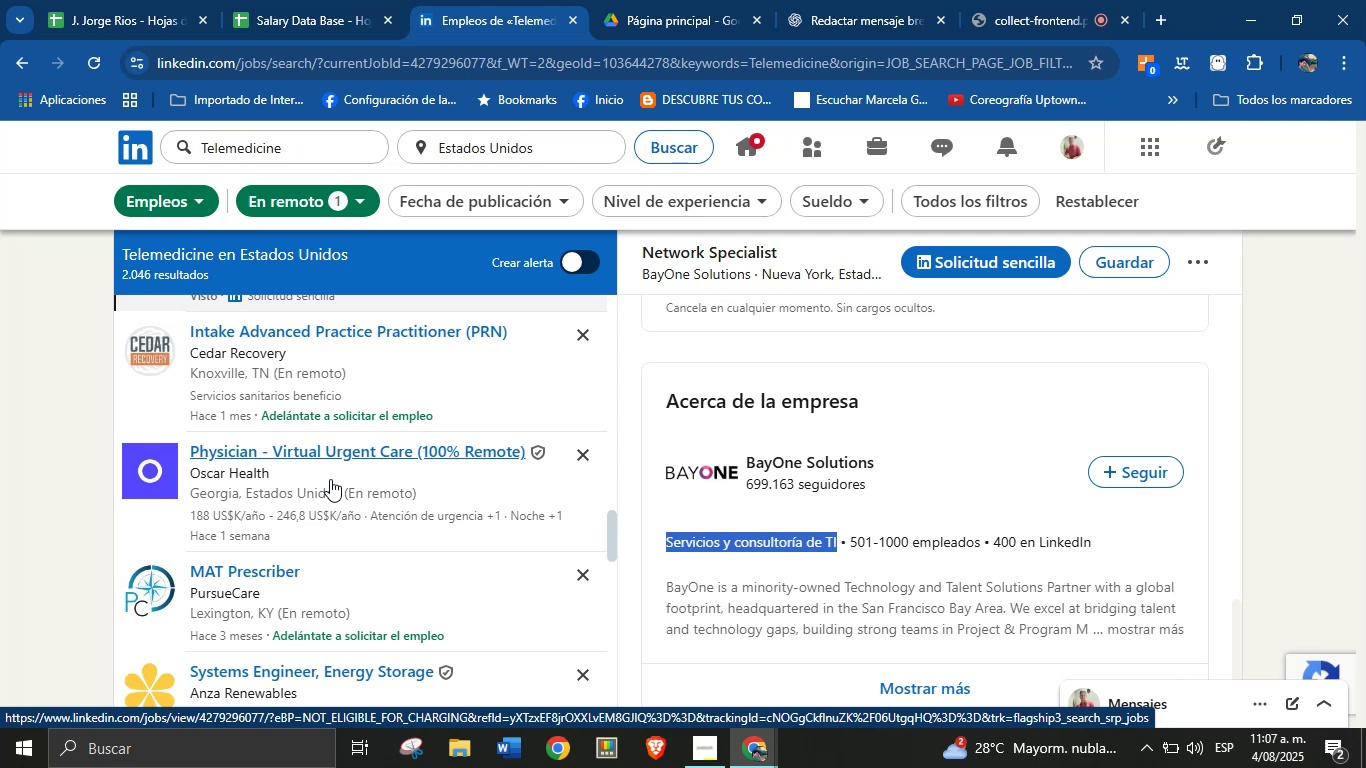 
left_click([330, 479])
 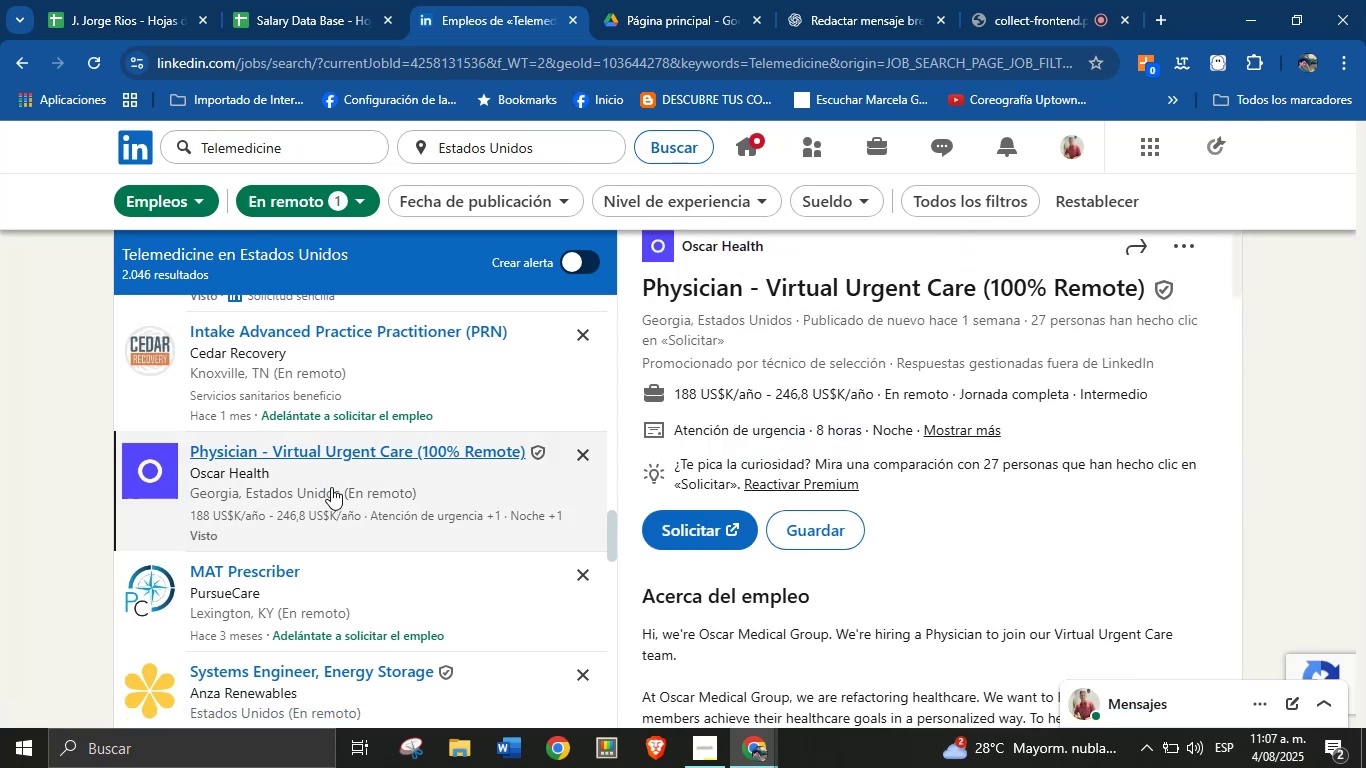 
wait(11.85)
 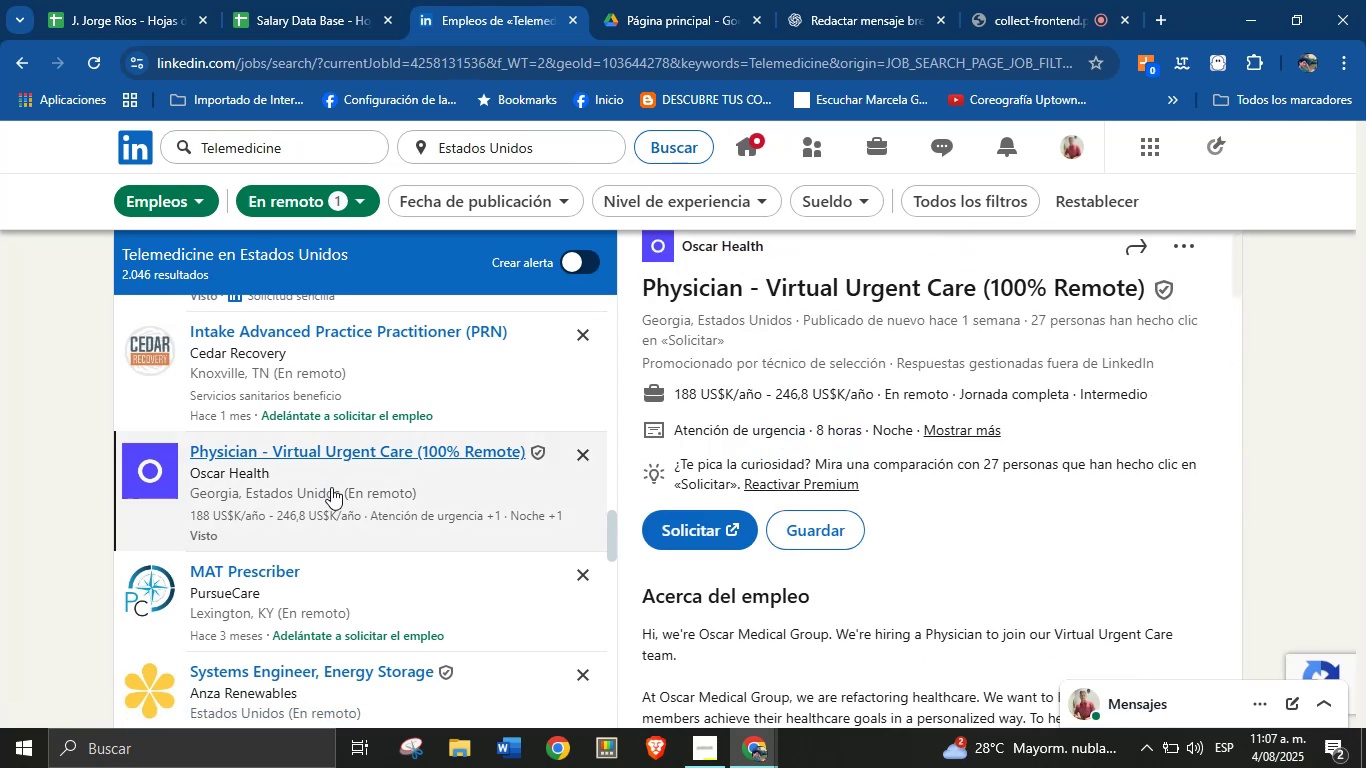 
left_click_drag(start_coordinate=[774, 253], to_coordinate=[679, 261])
 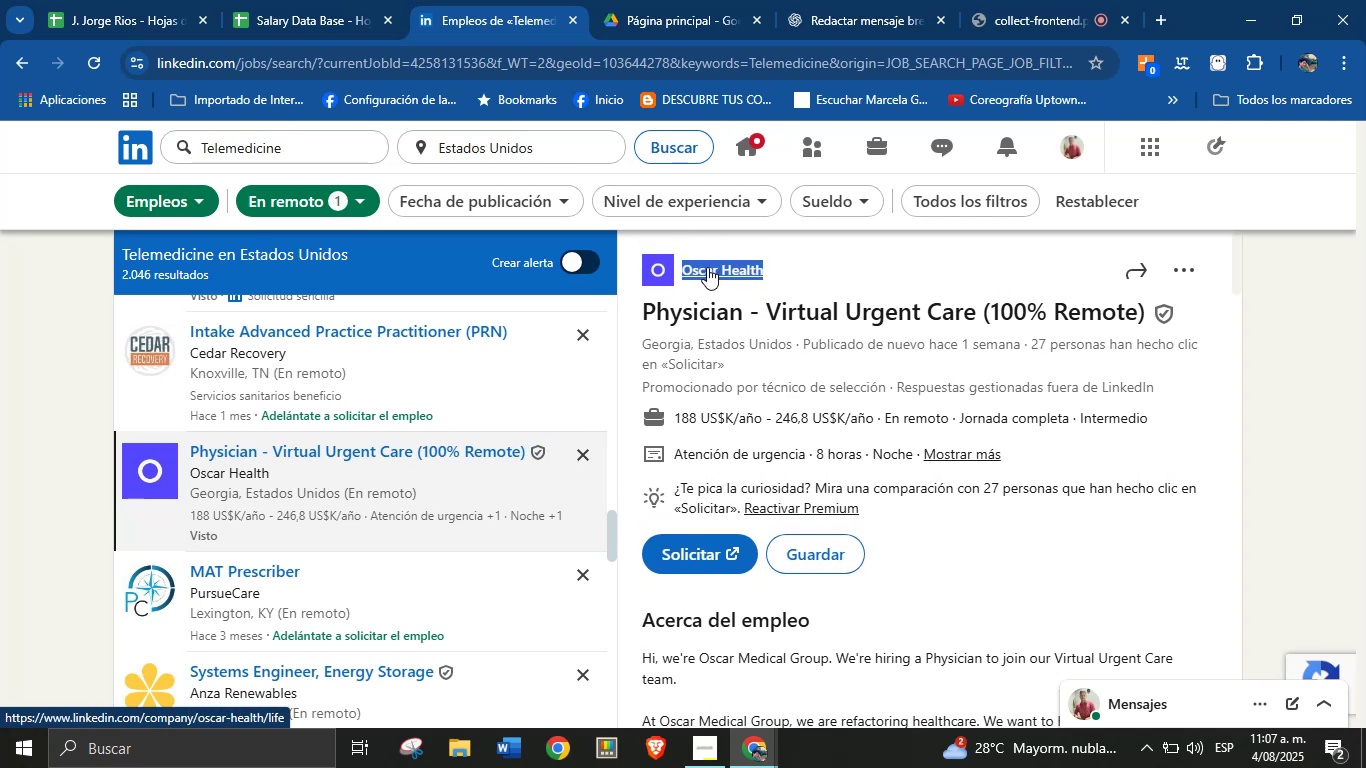 
key(Alt+AltLeft)
 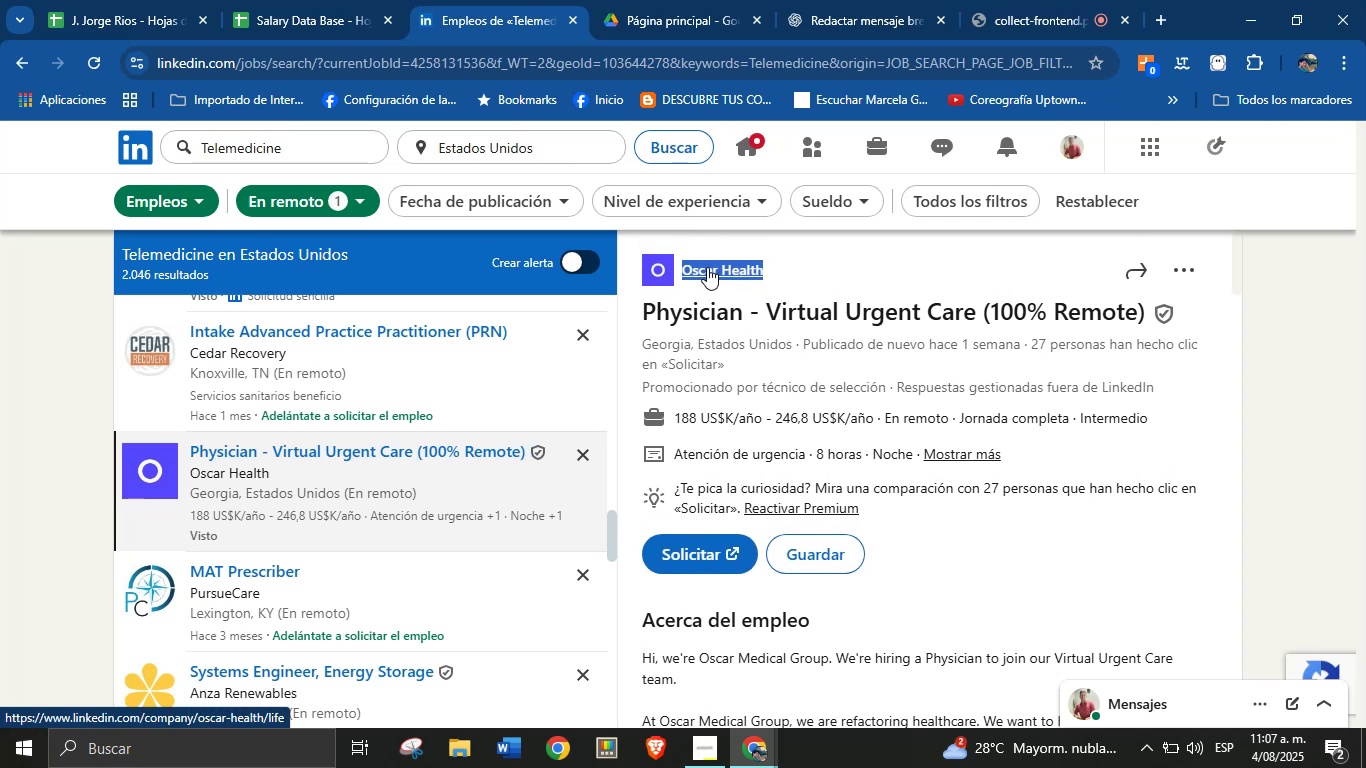 
key(Alt+Control+ControlLeft)
 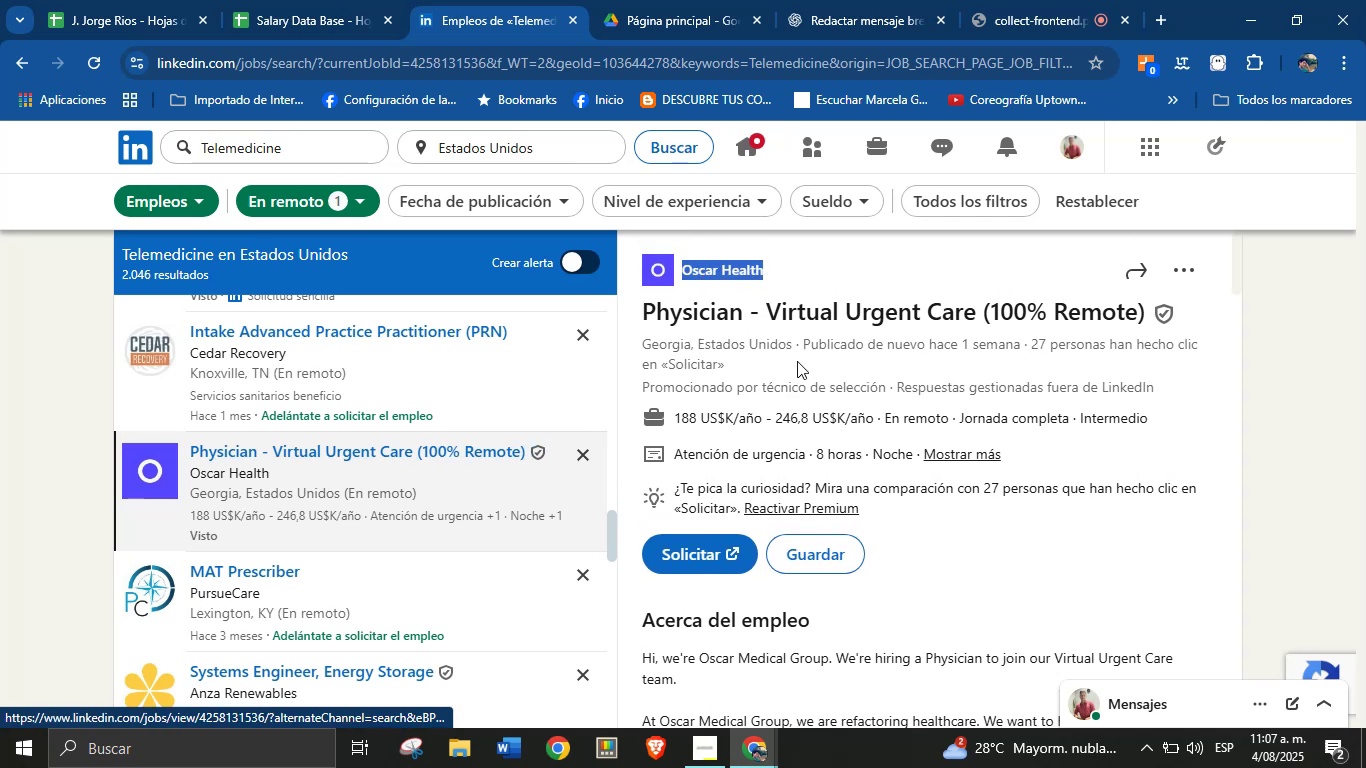 
key(Alt+Control+C)
 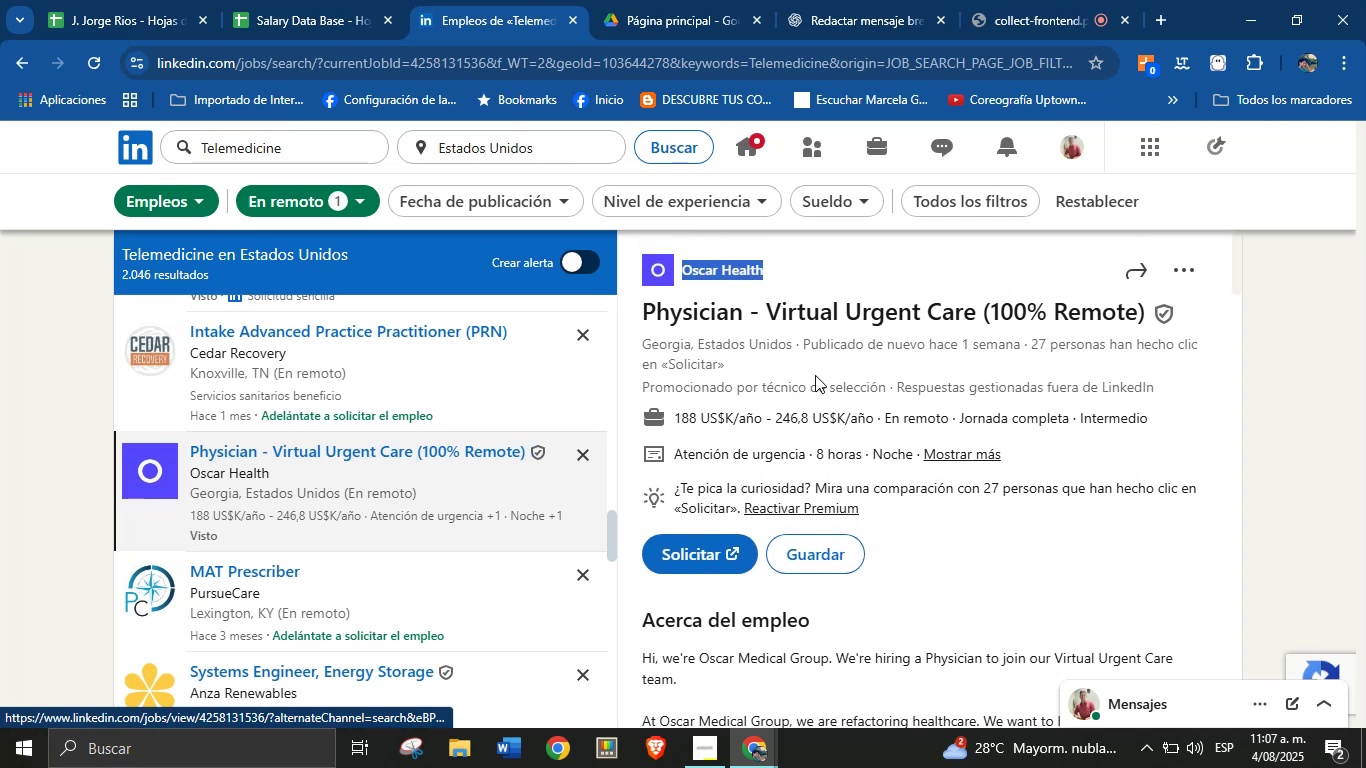 
left_click([839, 387])
 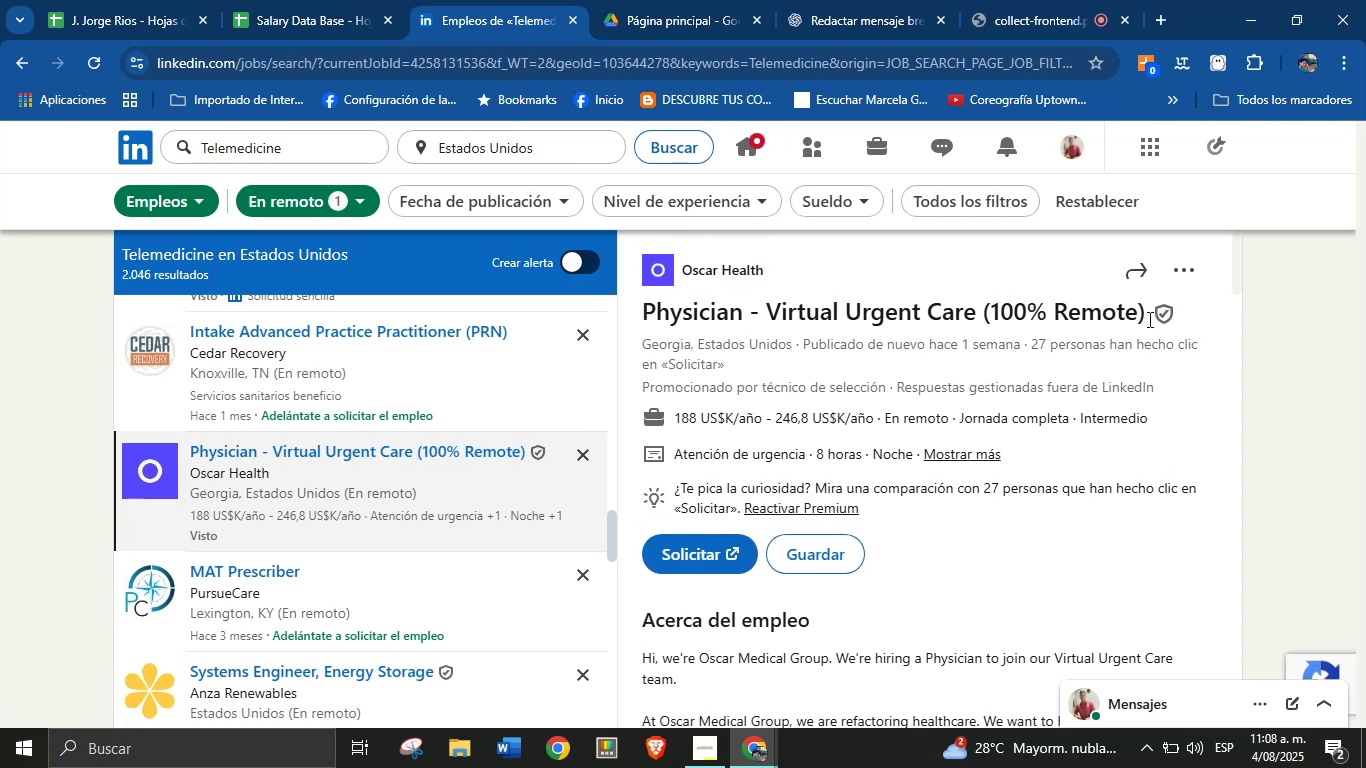 
left_click_drag(start_coordinate=[1149, 316], to_coordinate=[648, 313])
 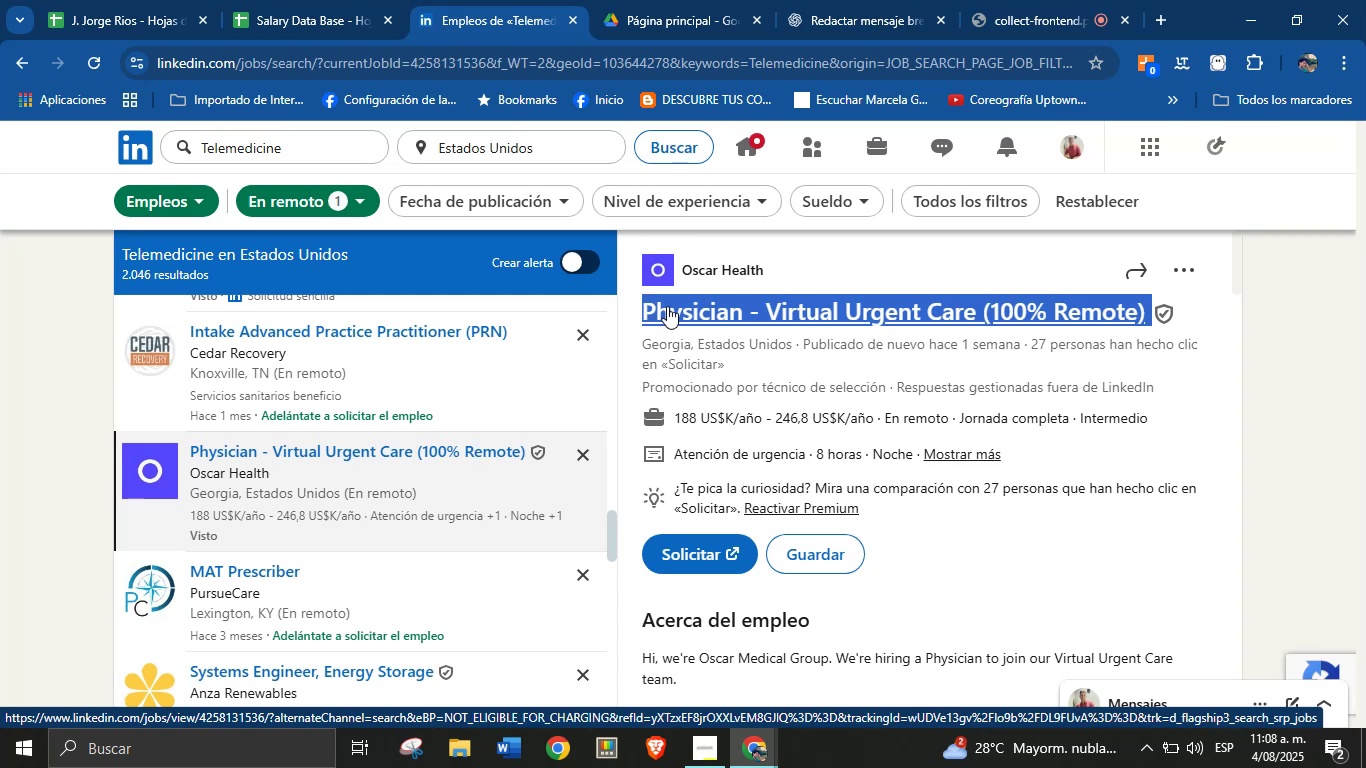 
key(Alt+AltLeft)
 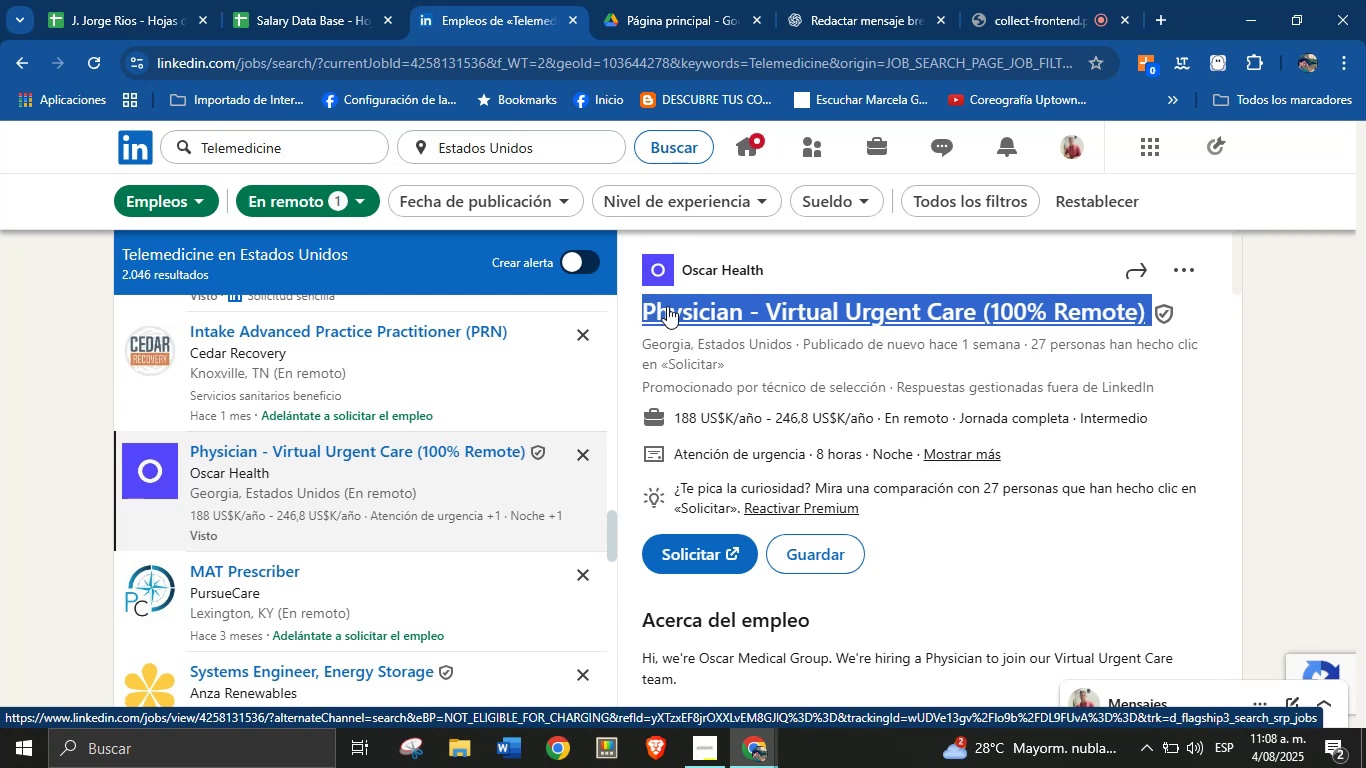 
key(Alt+Control+ControlLeft)
 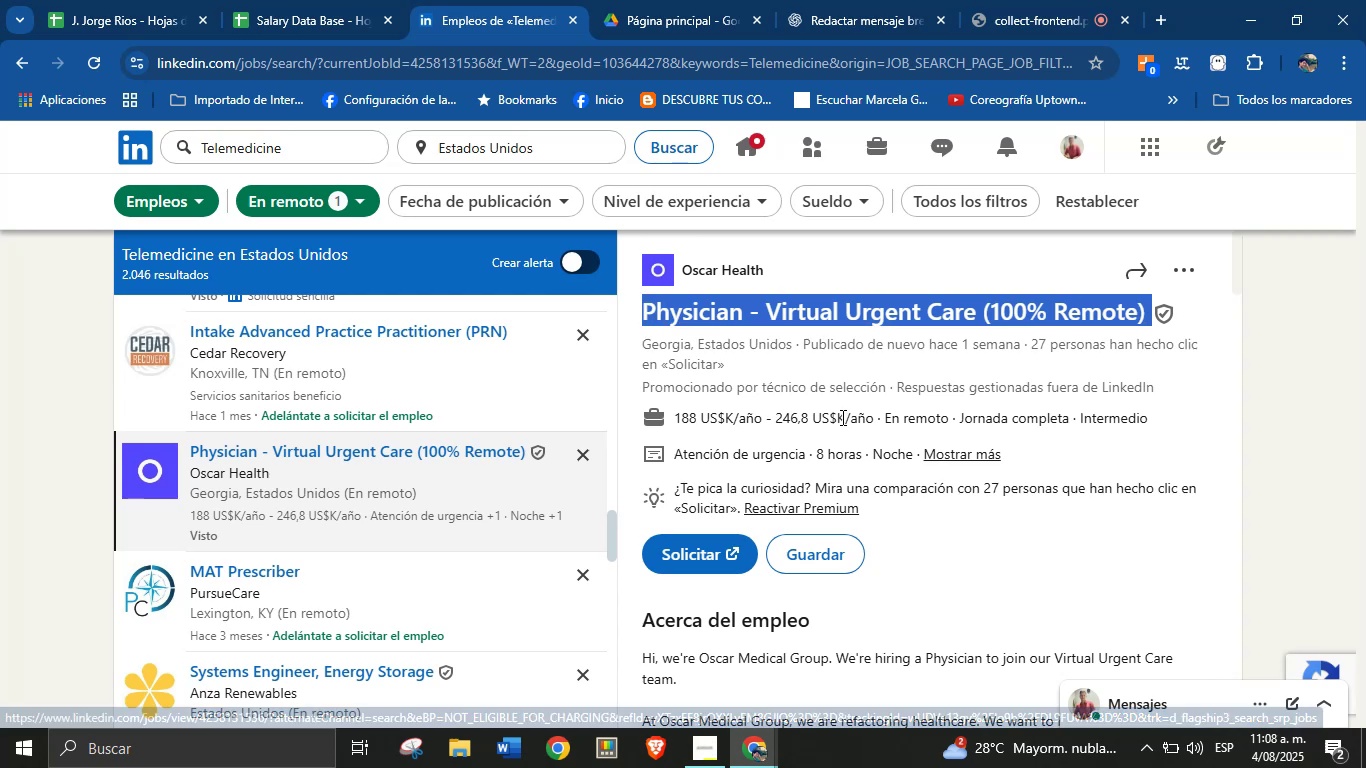 
key(Alt+Control+C)
 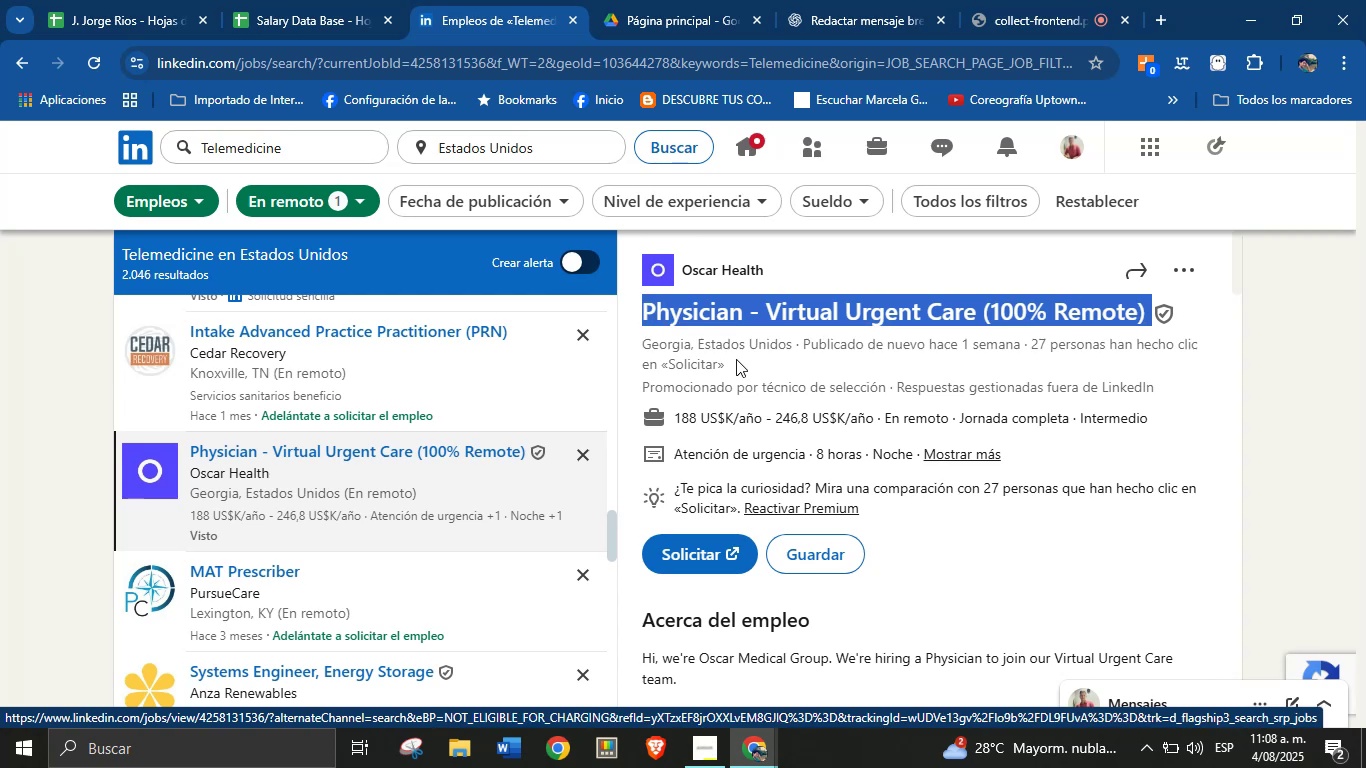 
left_click_drag(start_coordinate=[874, 420], to_coordinate=[675, 415])
 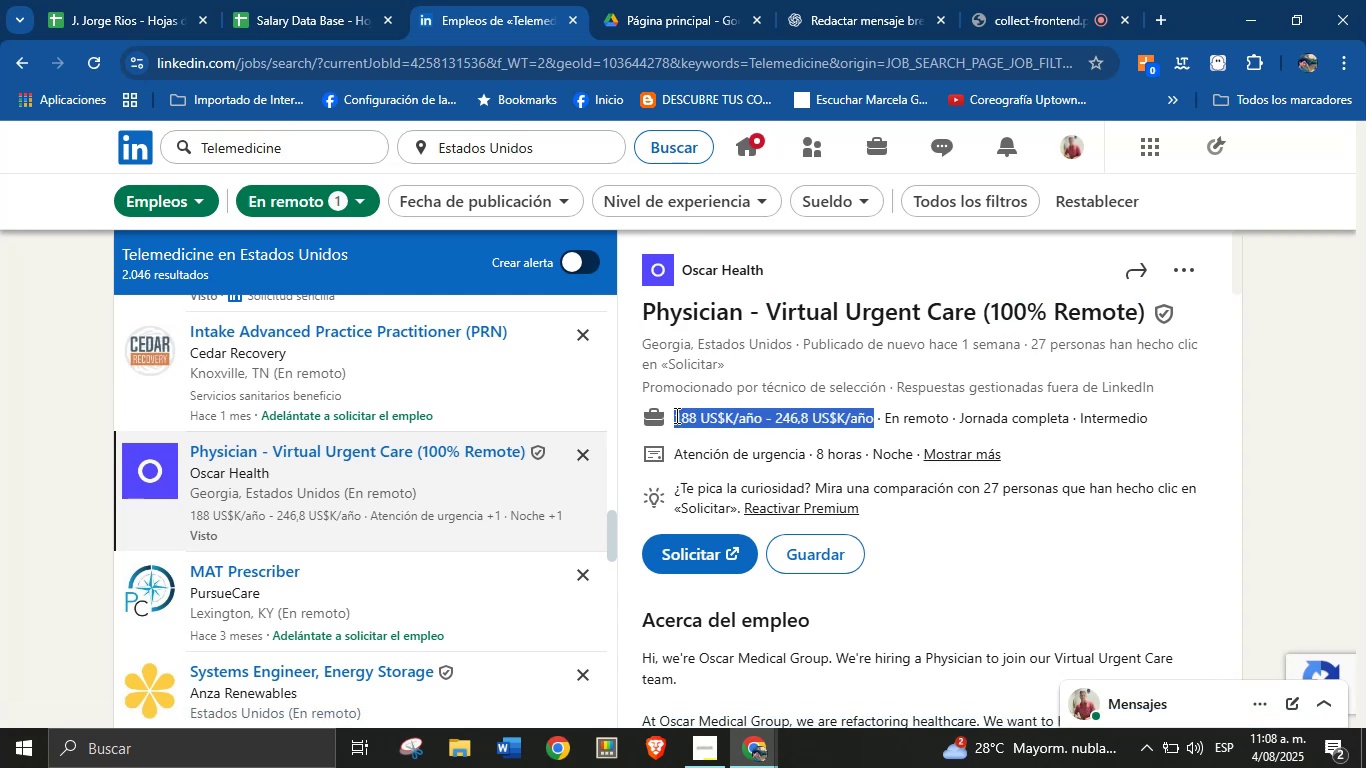 
key(Alt+AltLeft)
 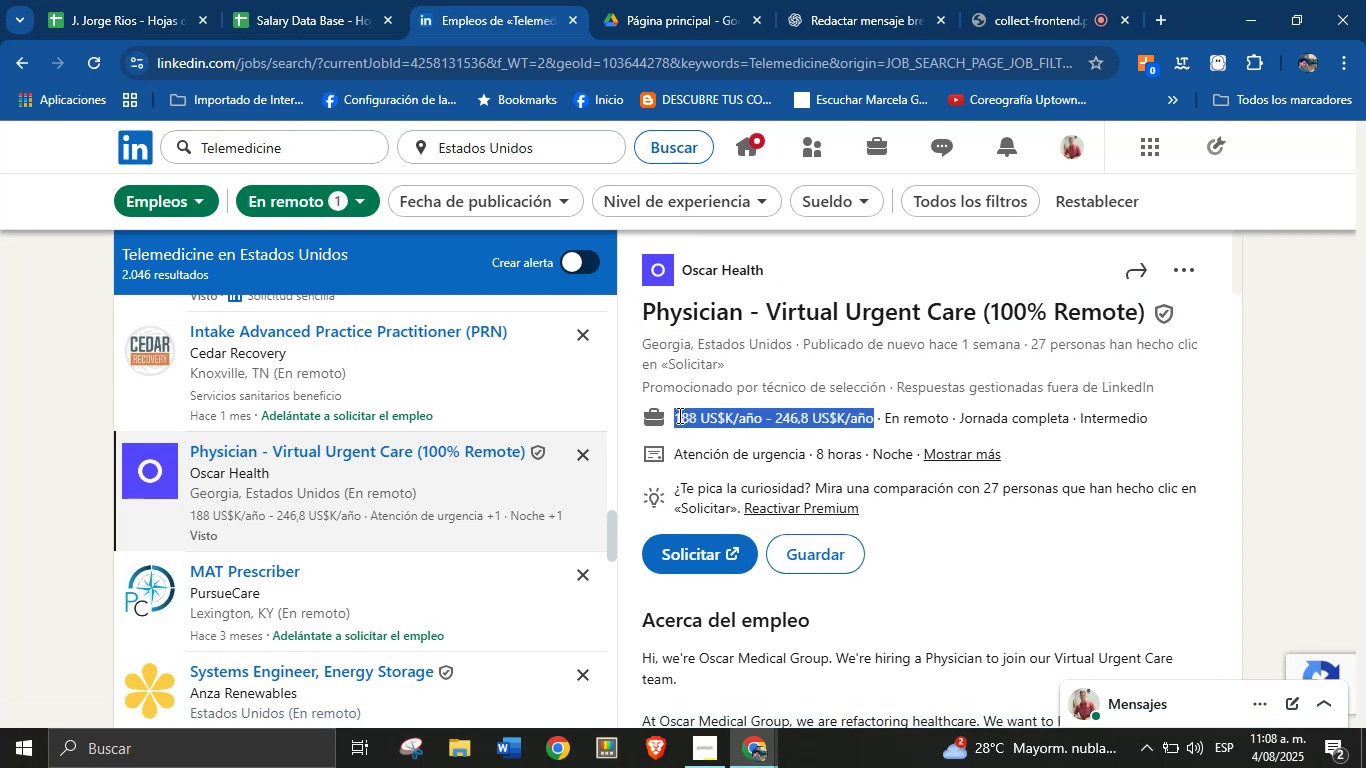 
key(Alt+Control+ControlLeft)
 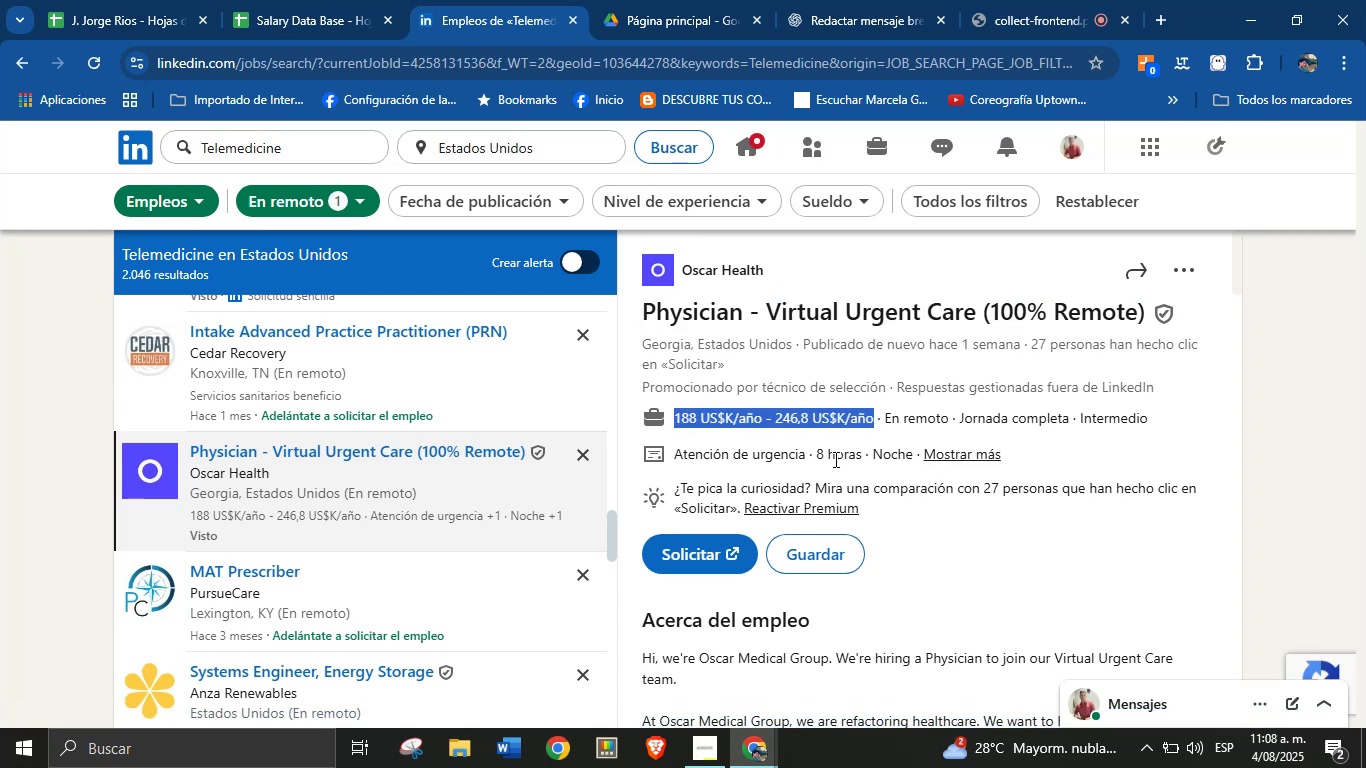 
key(Alt+Control+C)
 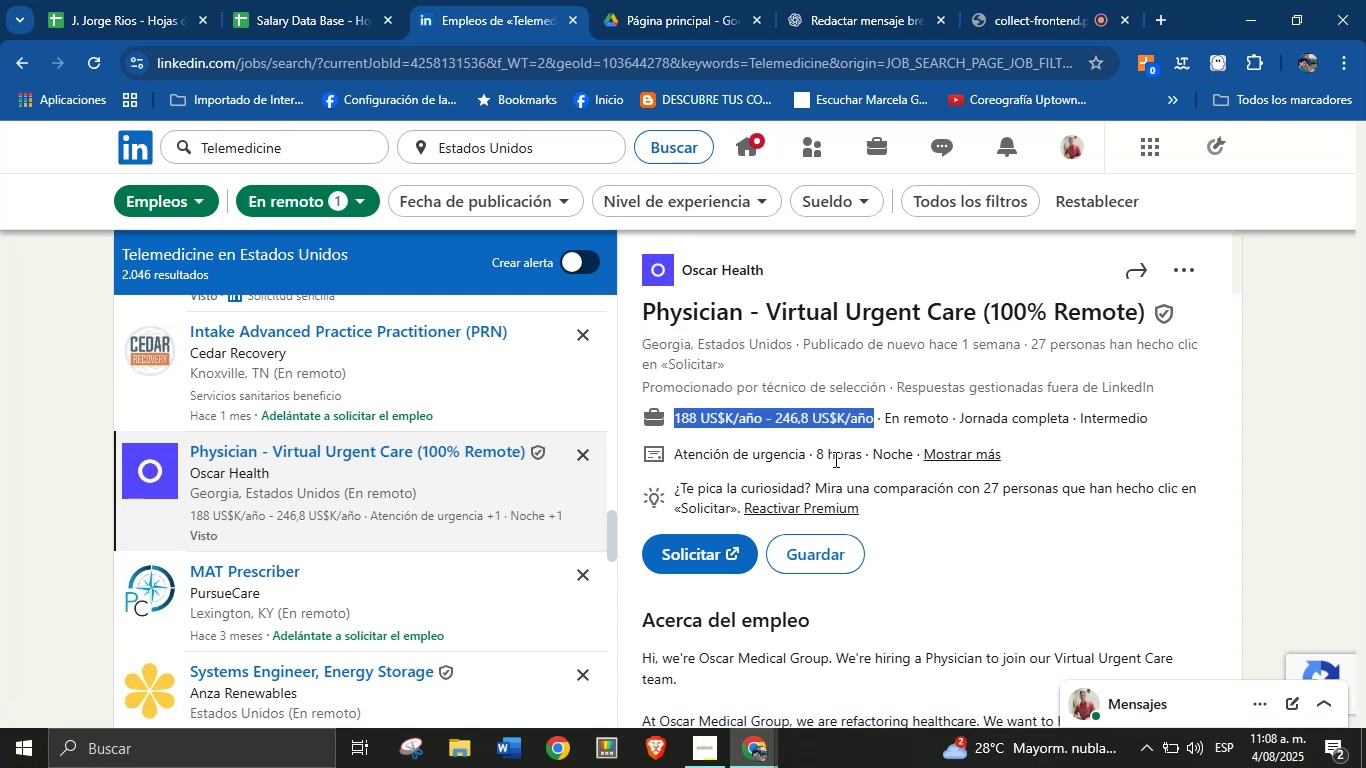 
scroll: coordinate [918, 561], scroll_direction: down, amount: 2.0
 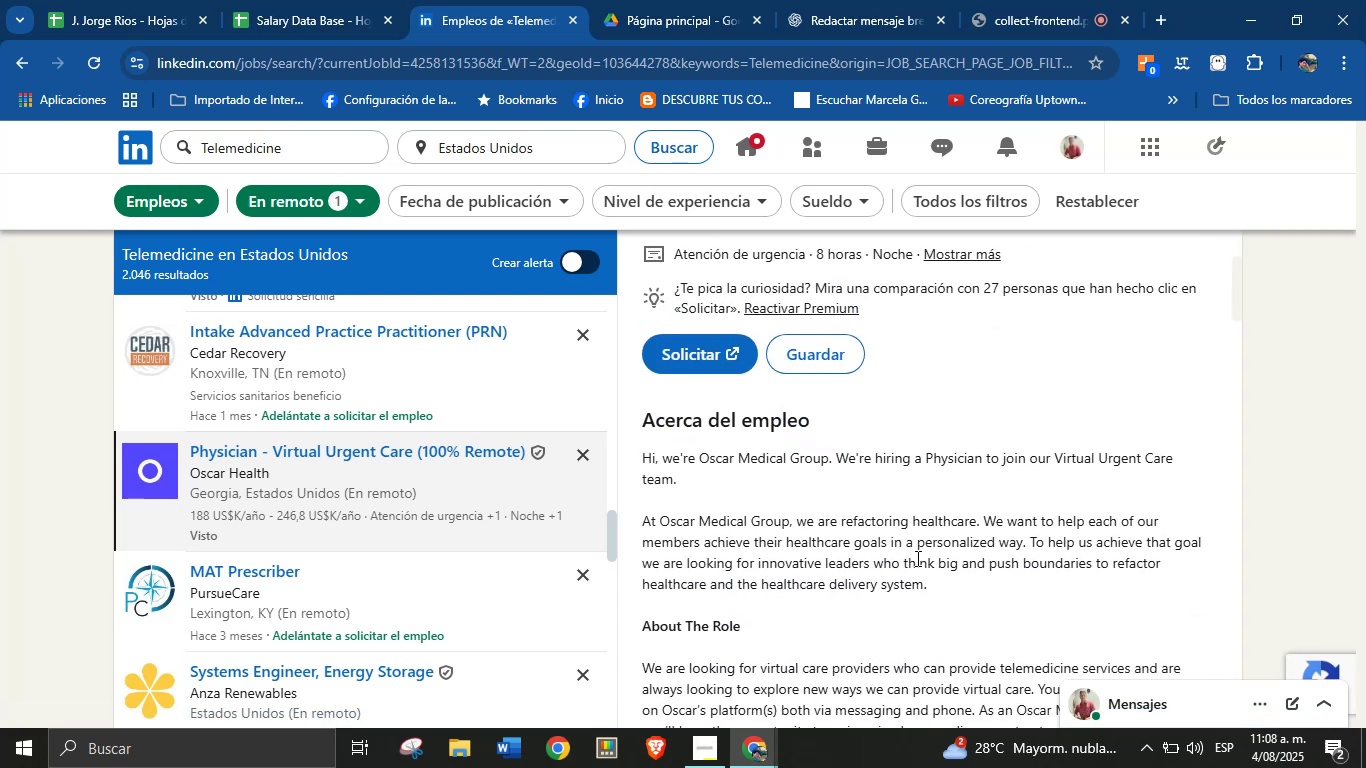 
left_click([914, 548])
 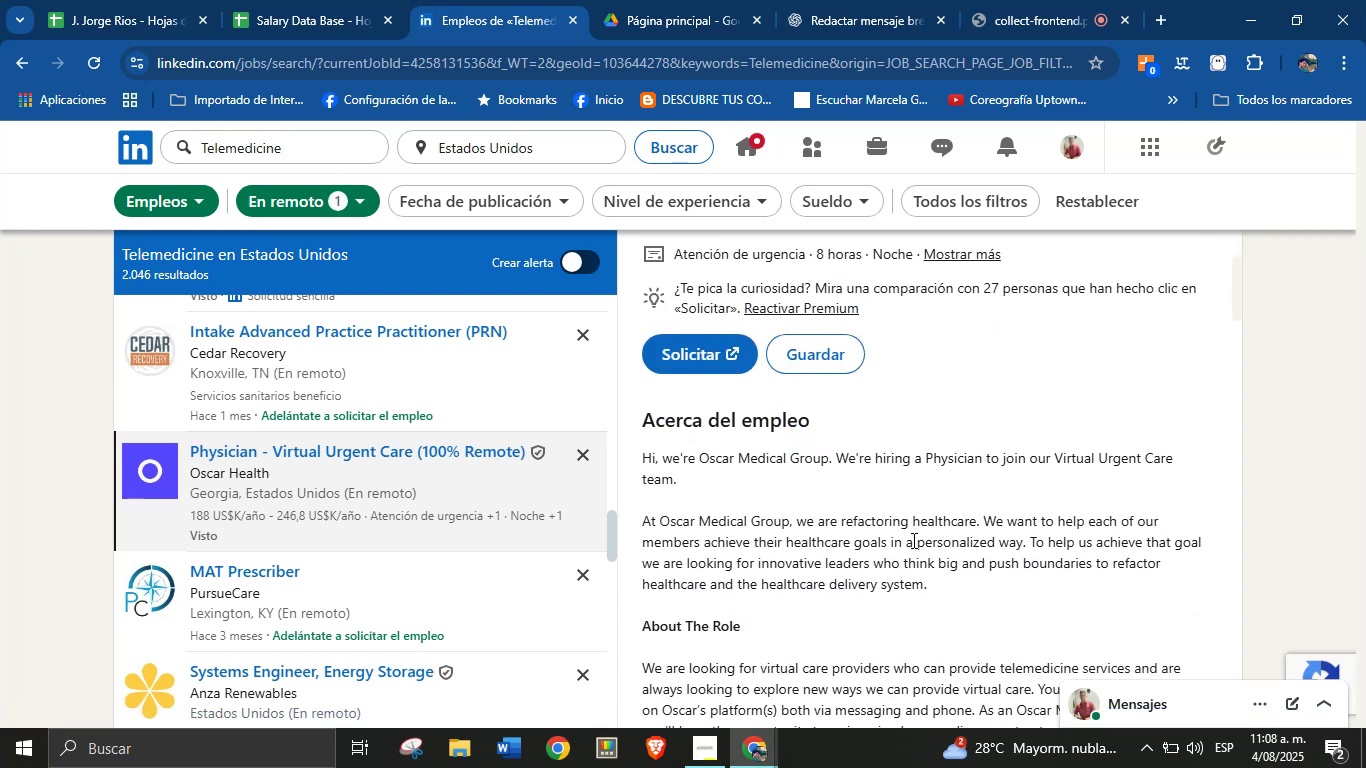 
scroll: coordinate [836, 504], scroll_direction: down, amount: 27.0
 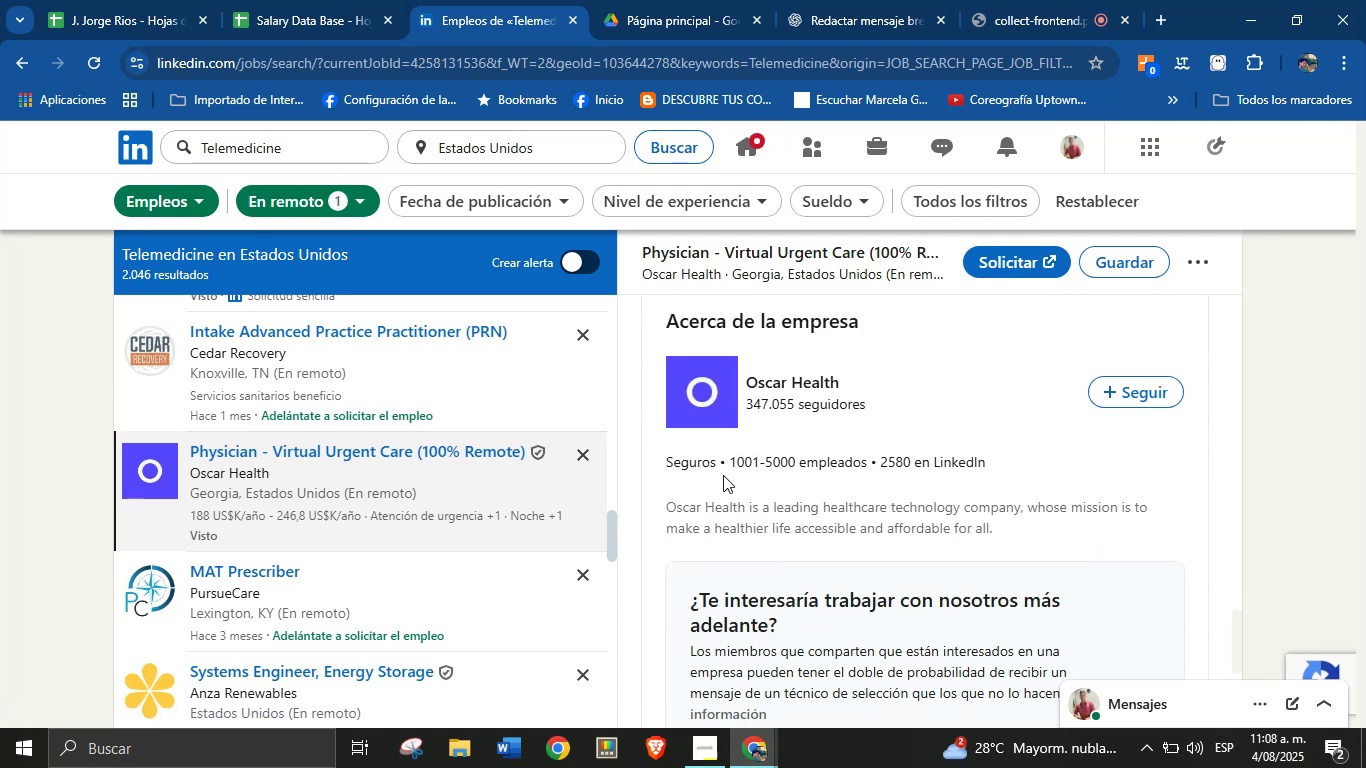 
double_click([703, 465])
 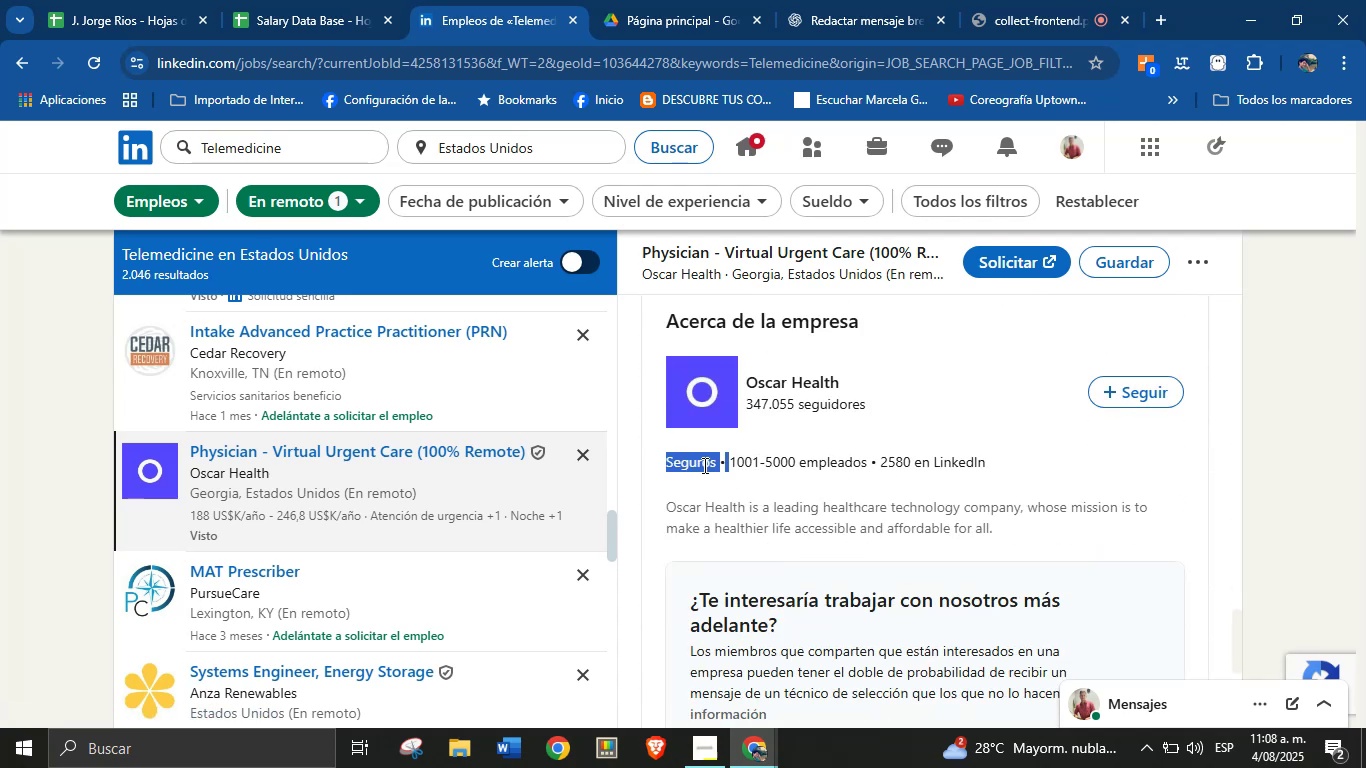 
key(Alt+AltLeft)
 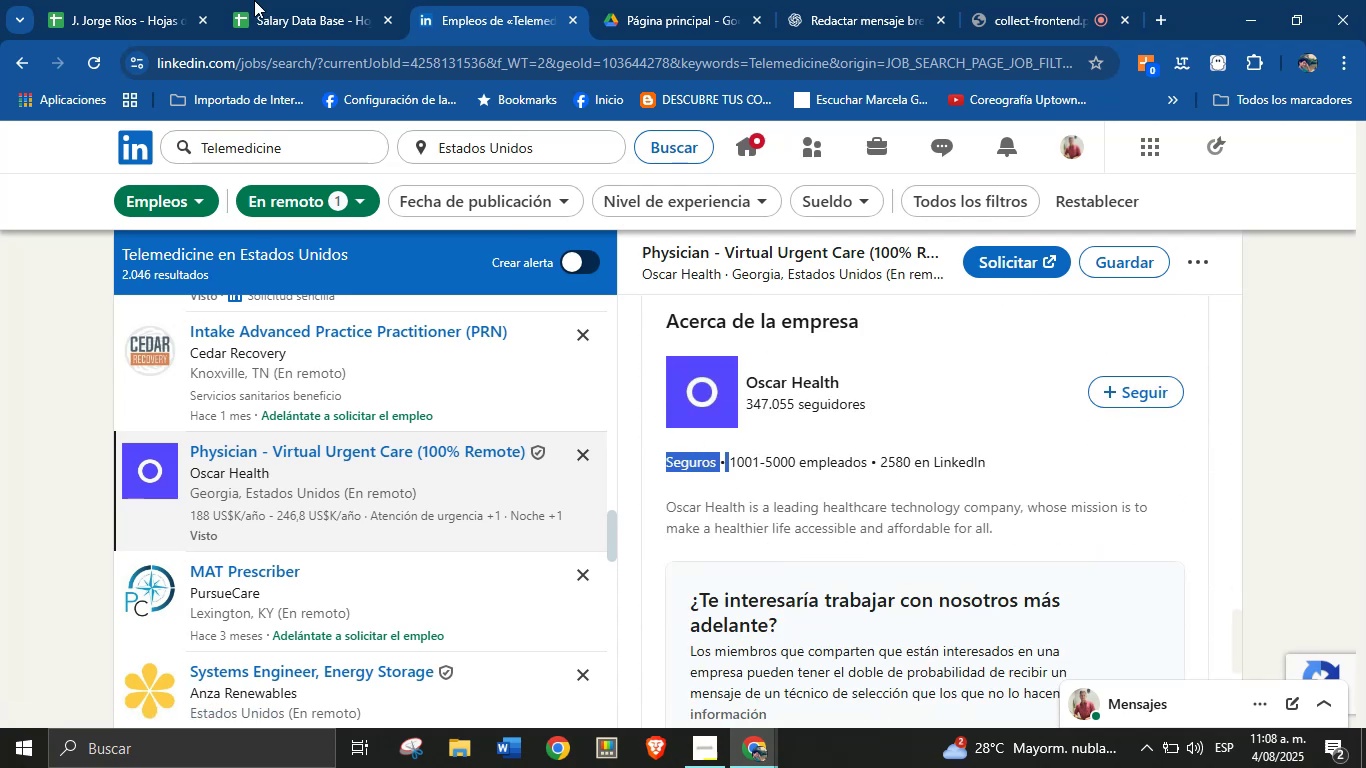 
key(Alt+Control+ControlLeft)
 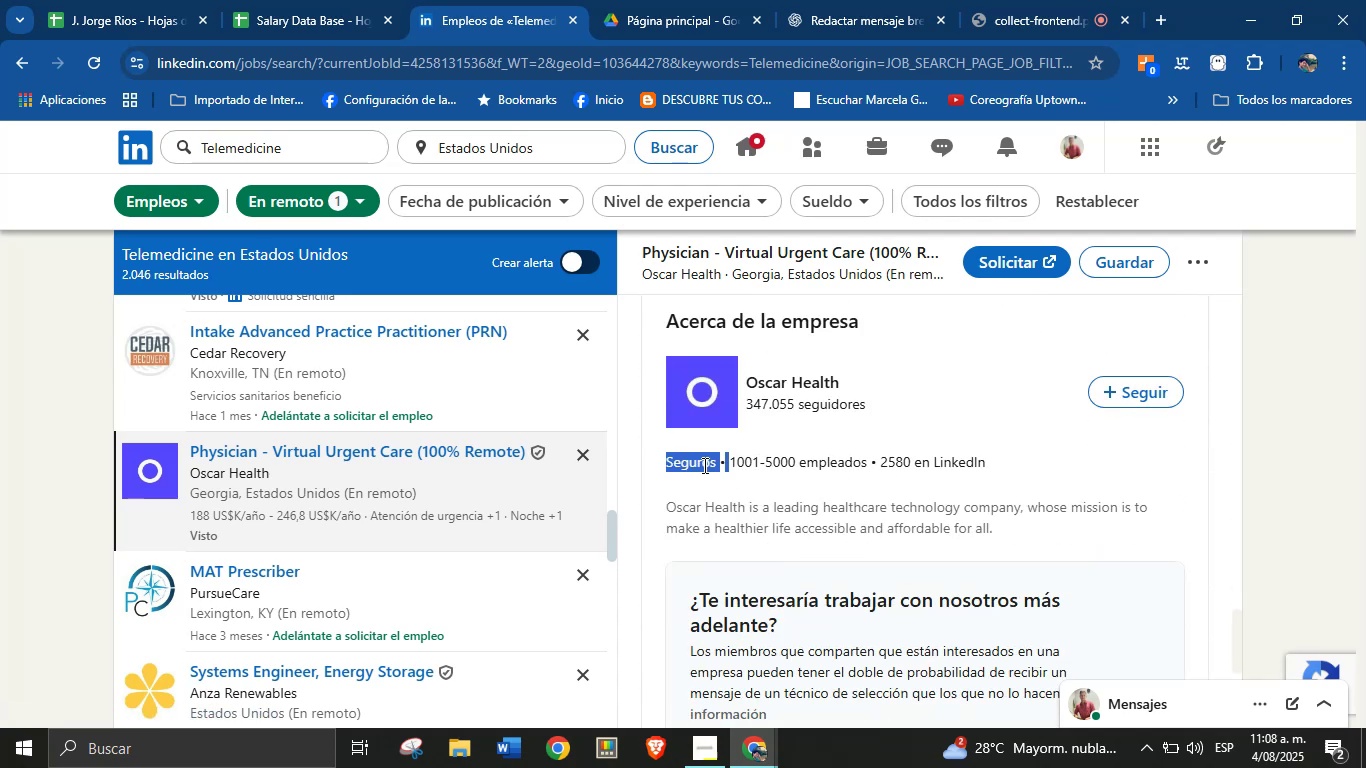 
key(Alt+Control+C)
 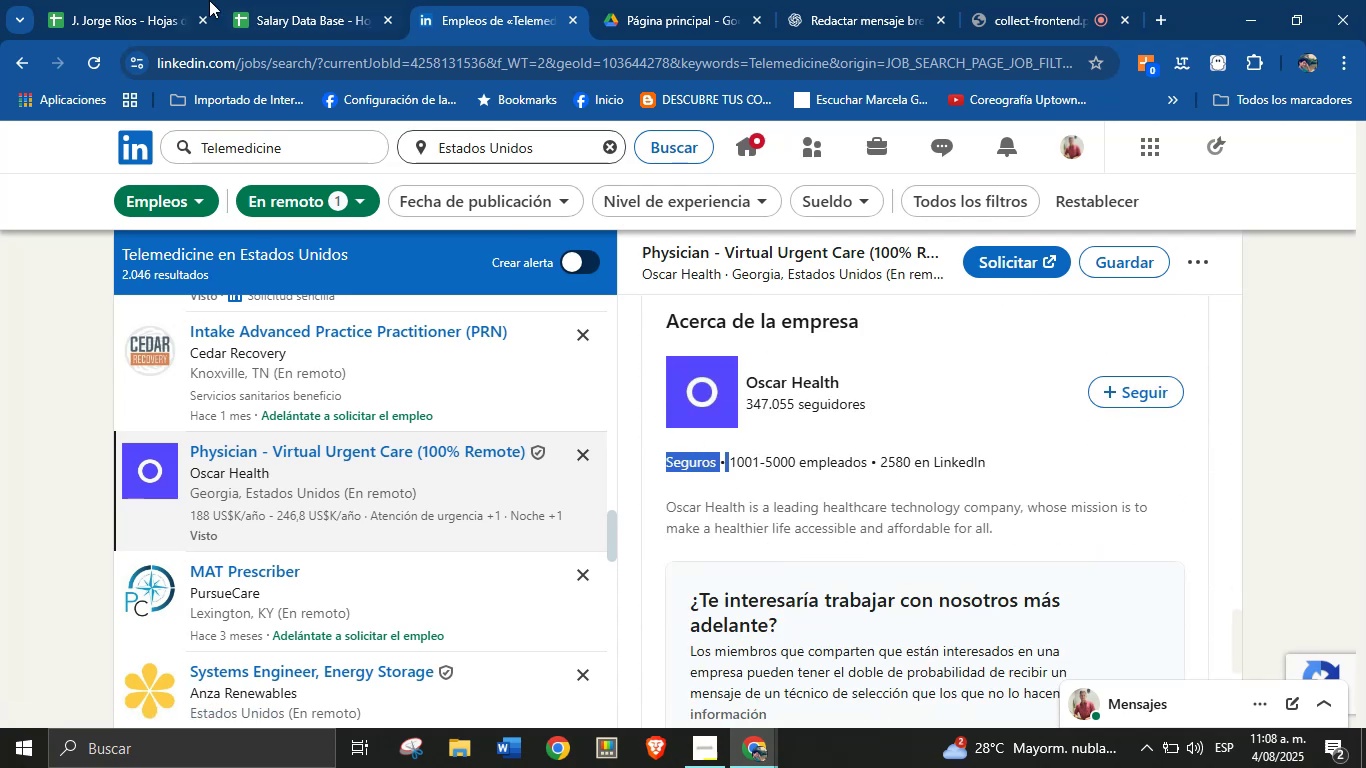 
left_click([284, 0])
 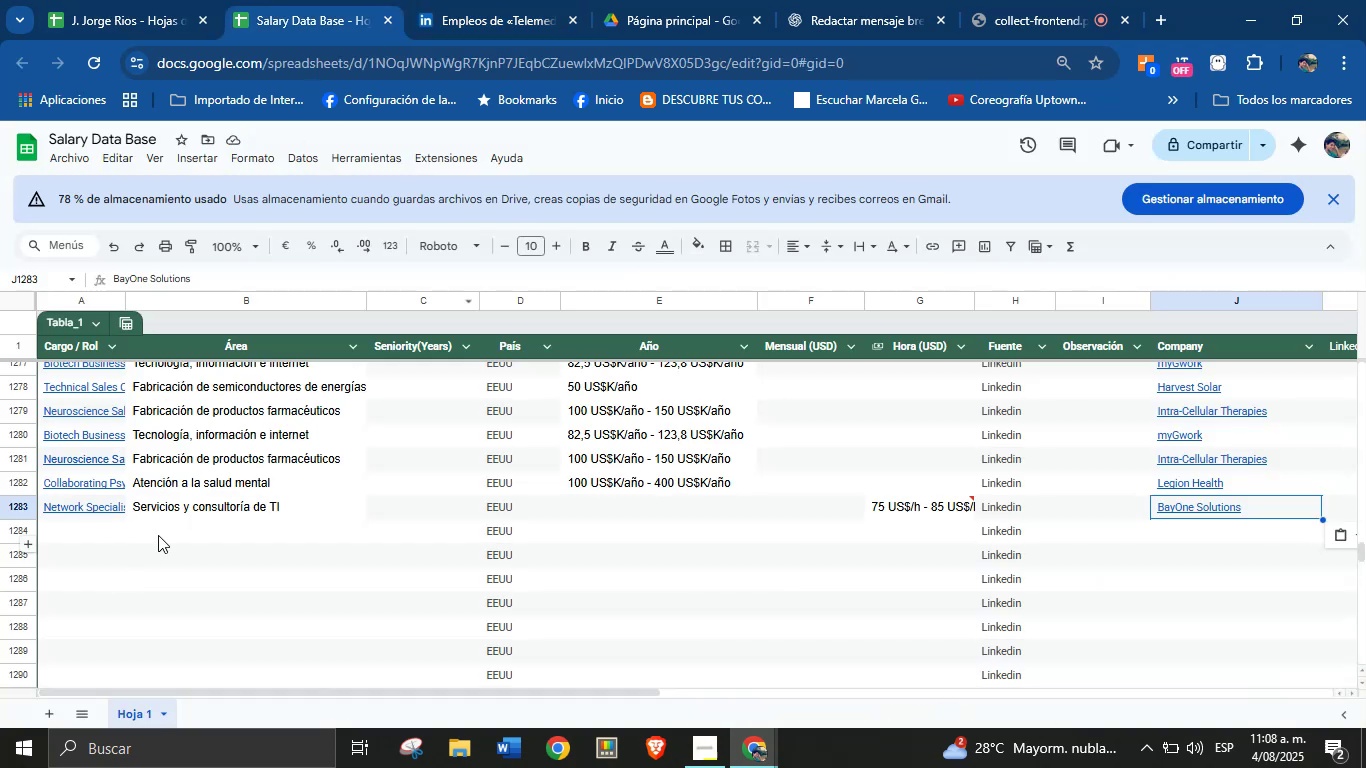 
left_click([93, 540])
 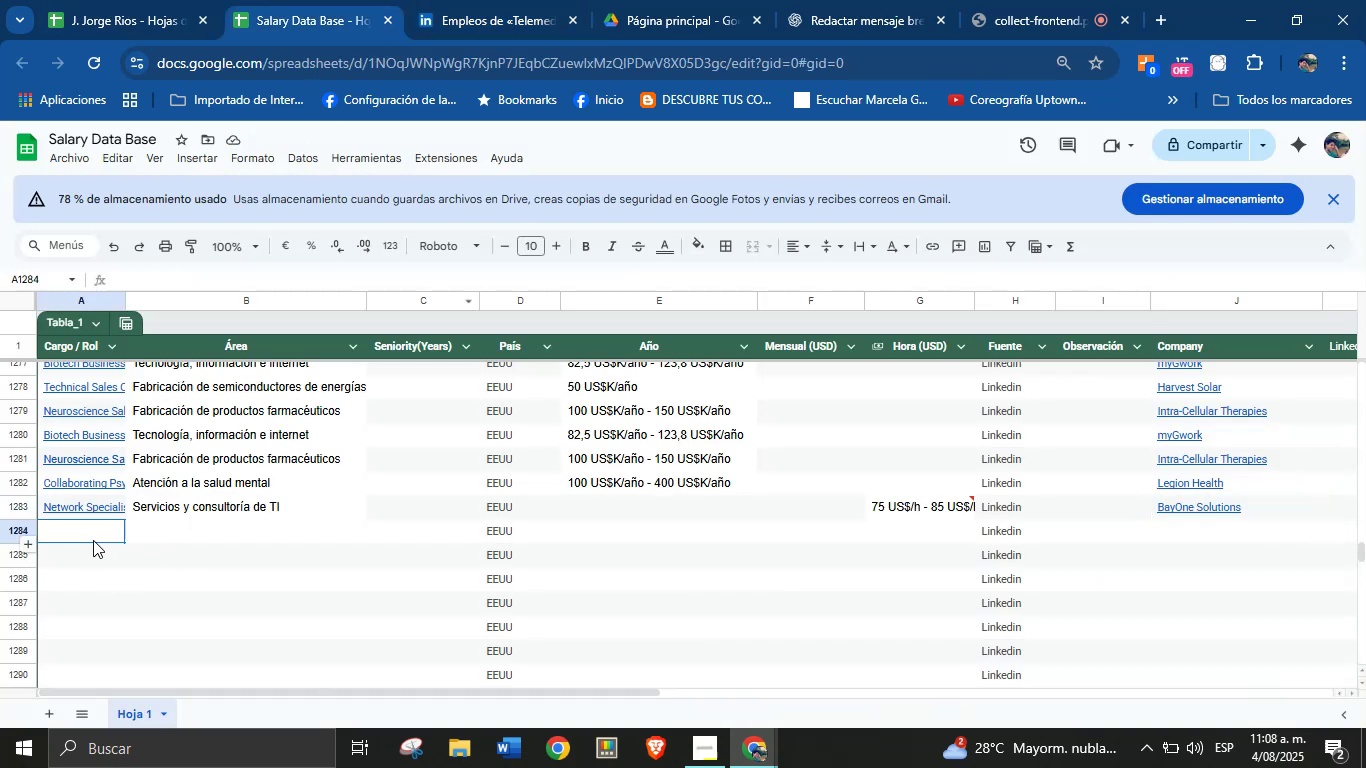 
key(Meta+MetaLeft)
 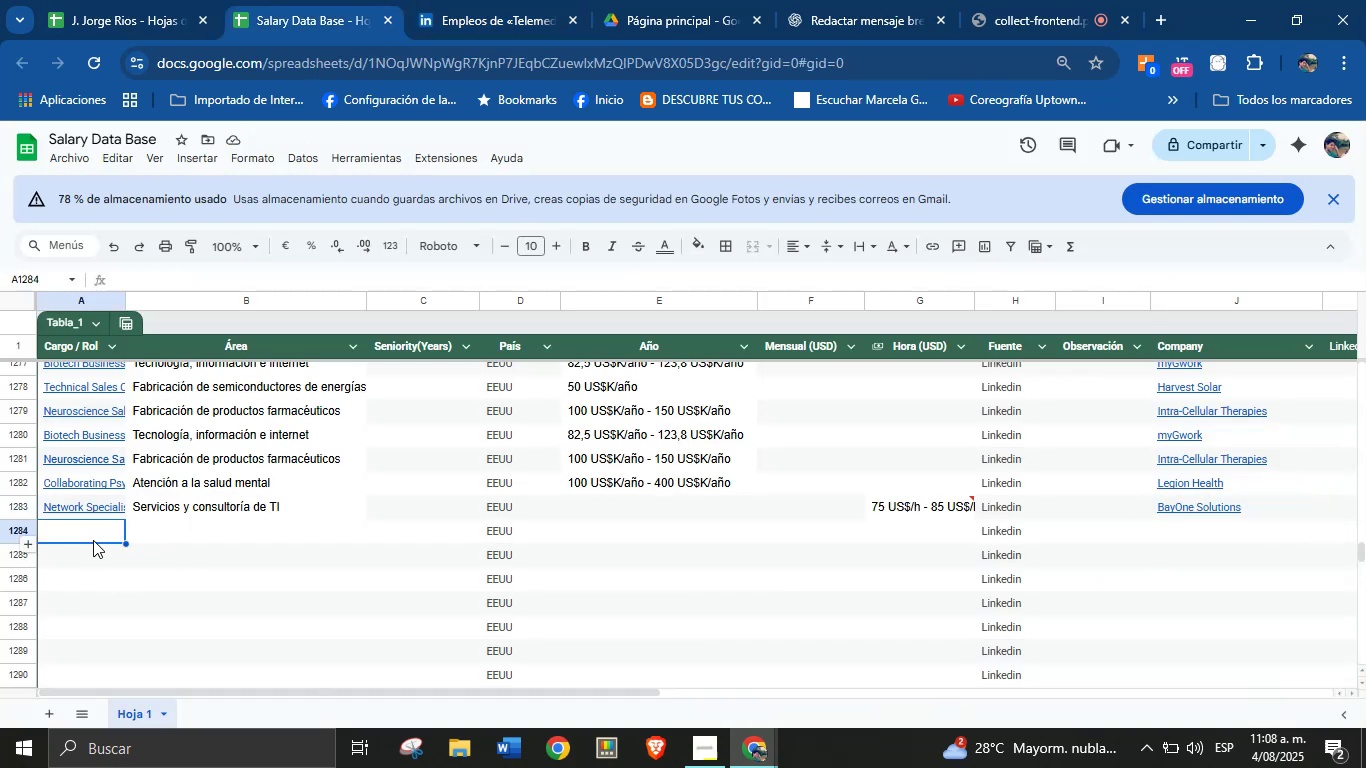 
key(Meta+MetaLeft)
 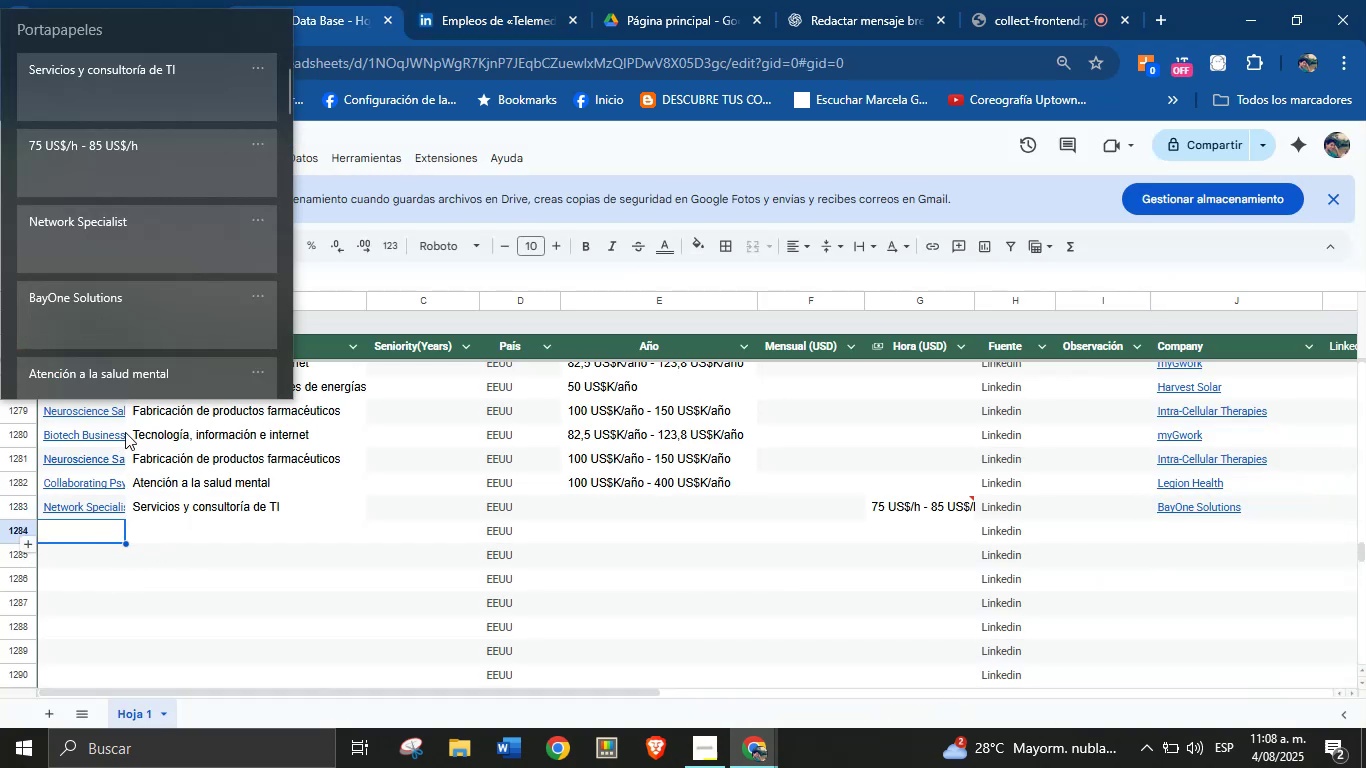 
key(Meta+V)
 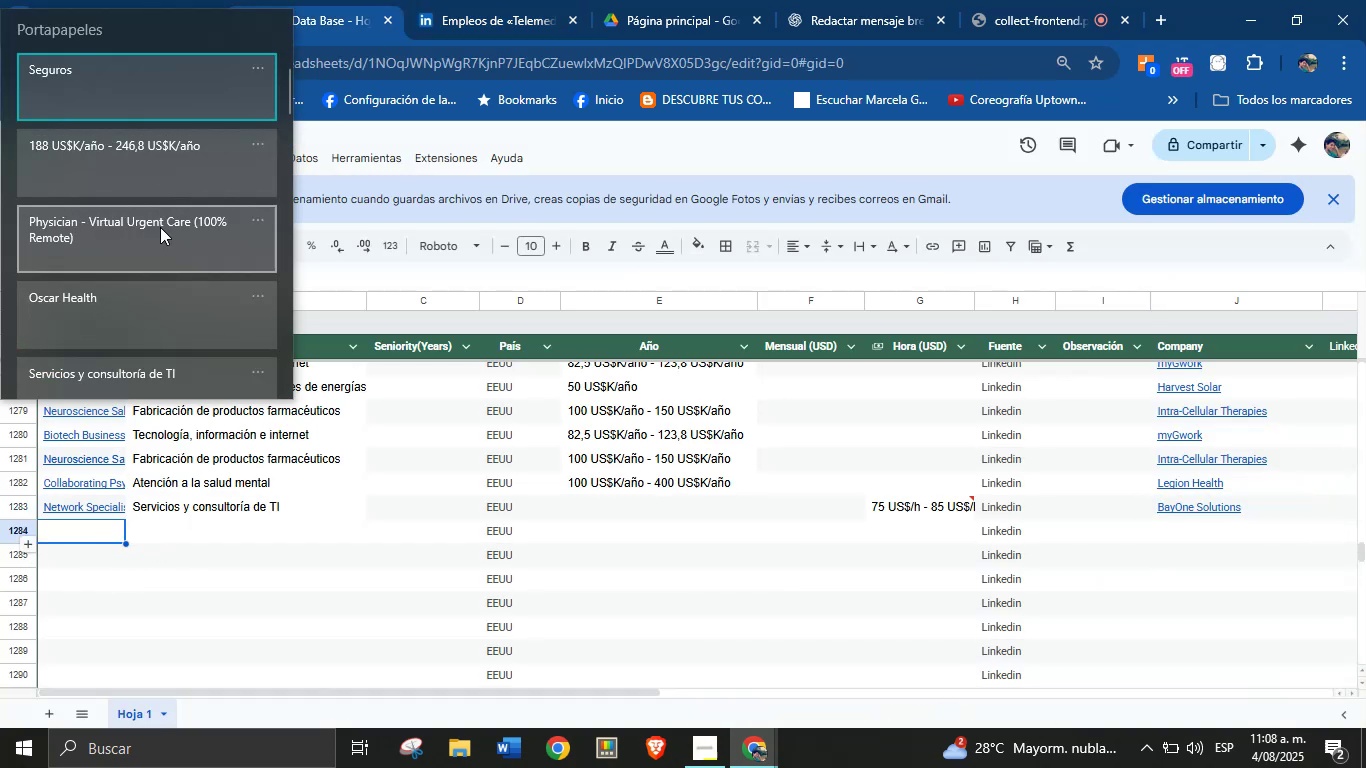 
left_click([160, 242])
 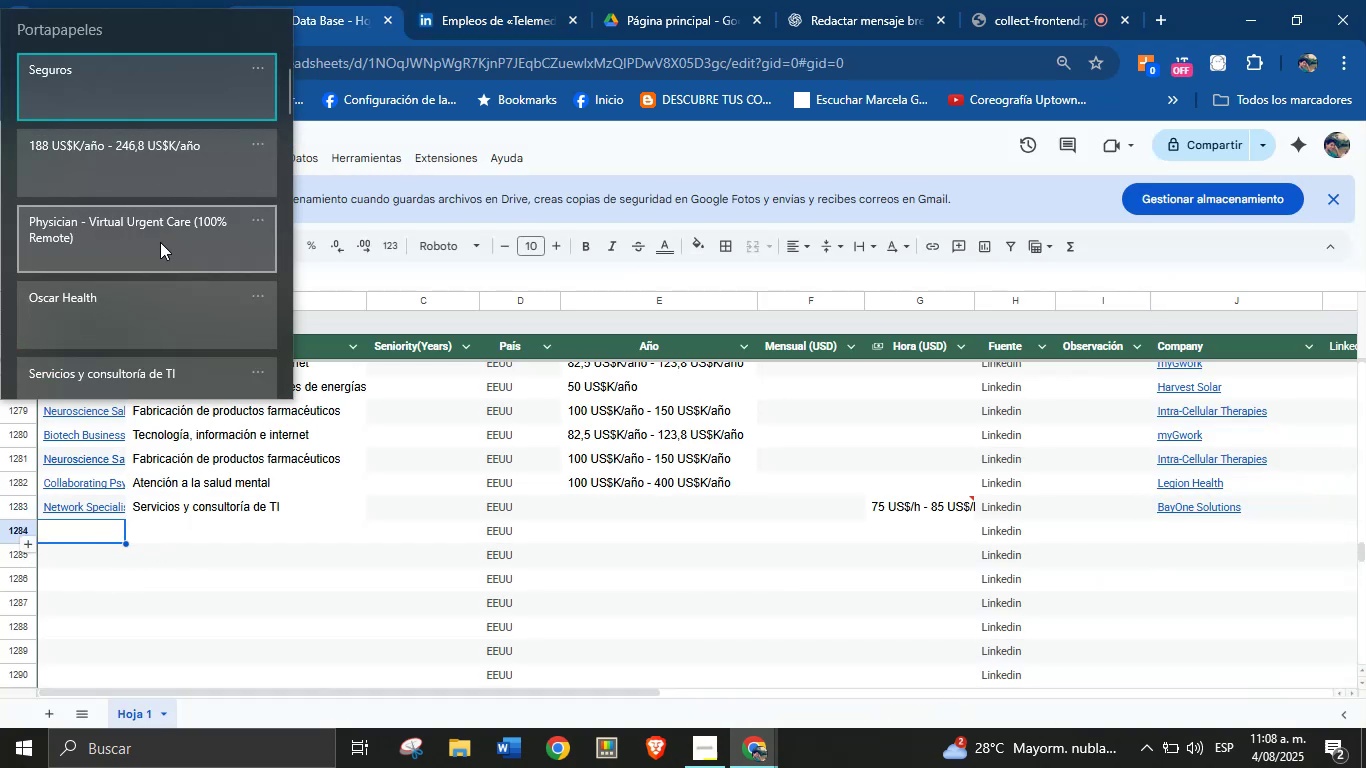 
key(Control+ControlLeft)
 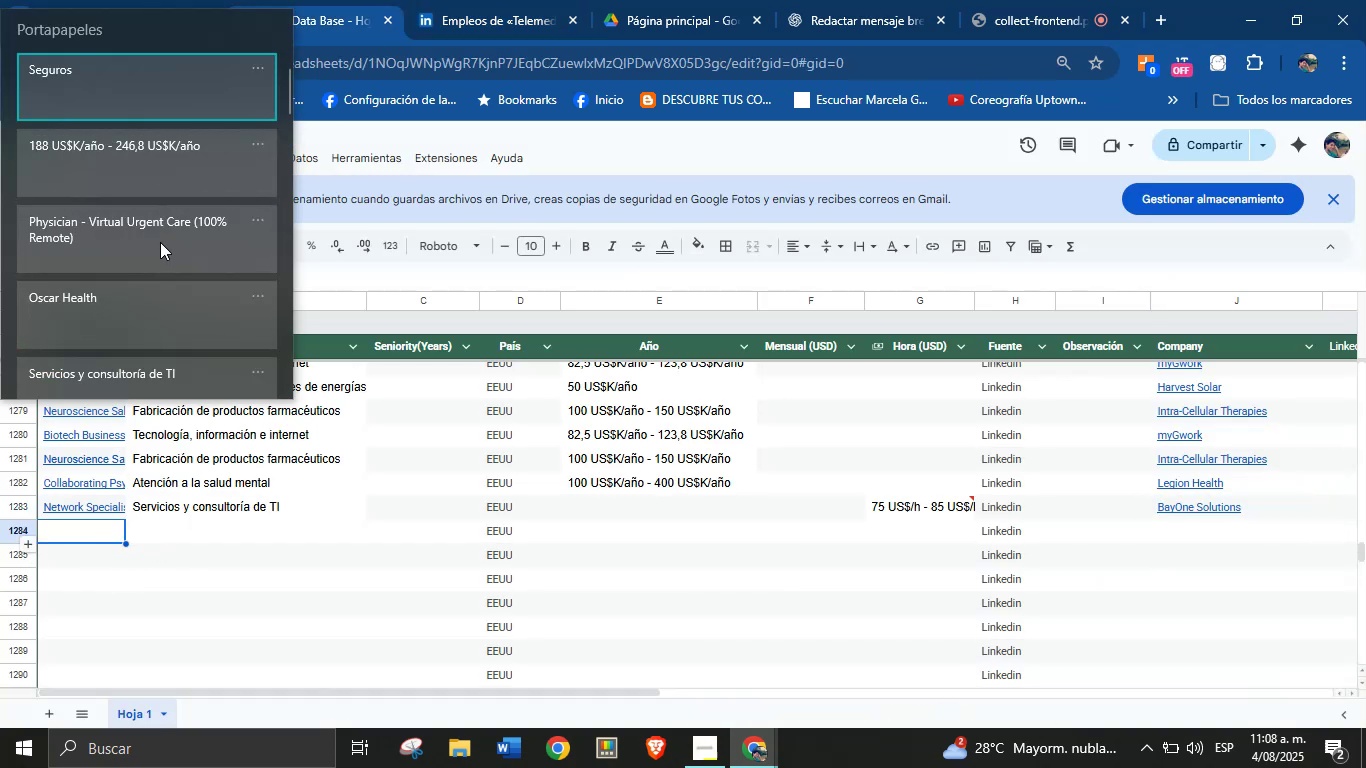 
key(Control+V)
 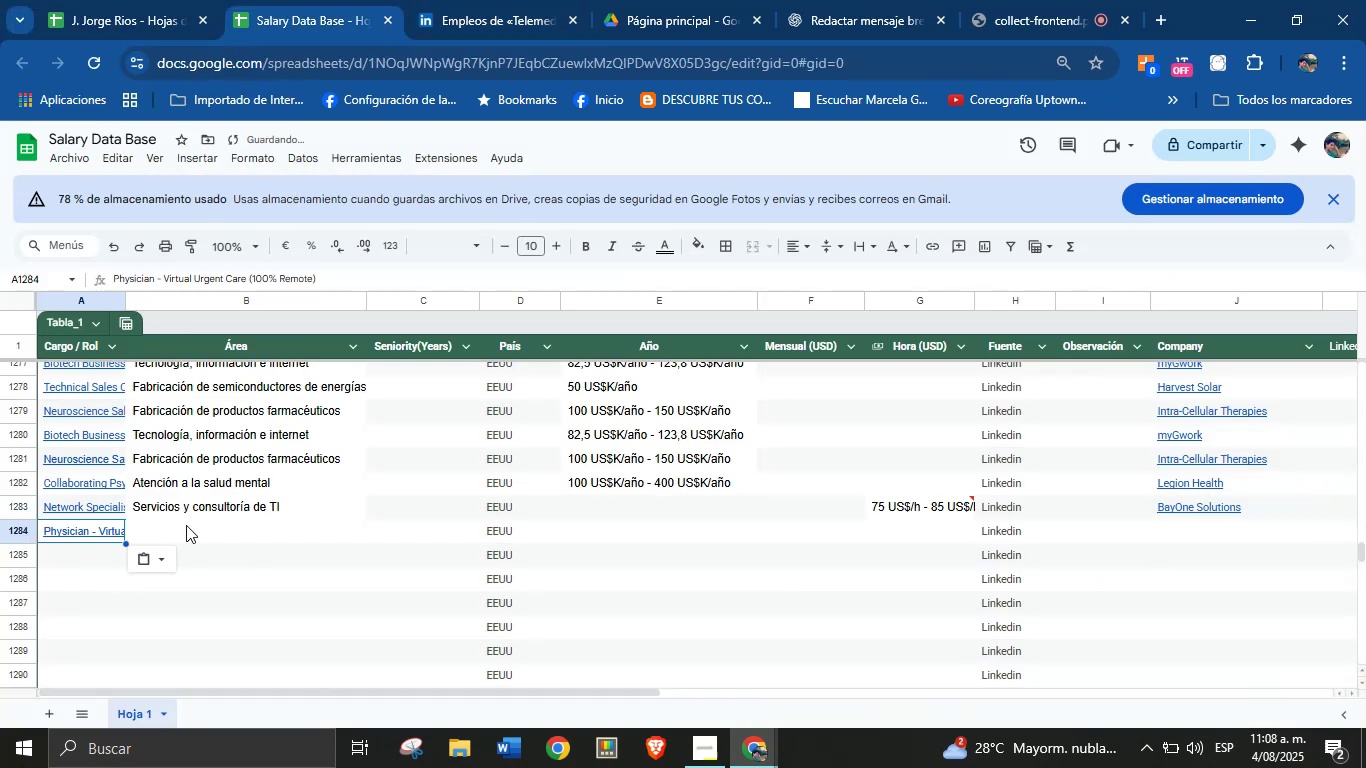 
left_click([195, 536])
 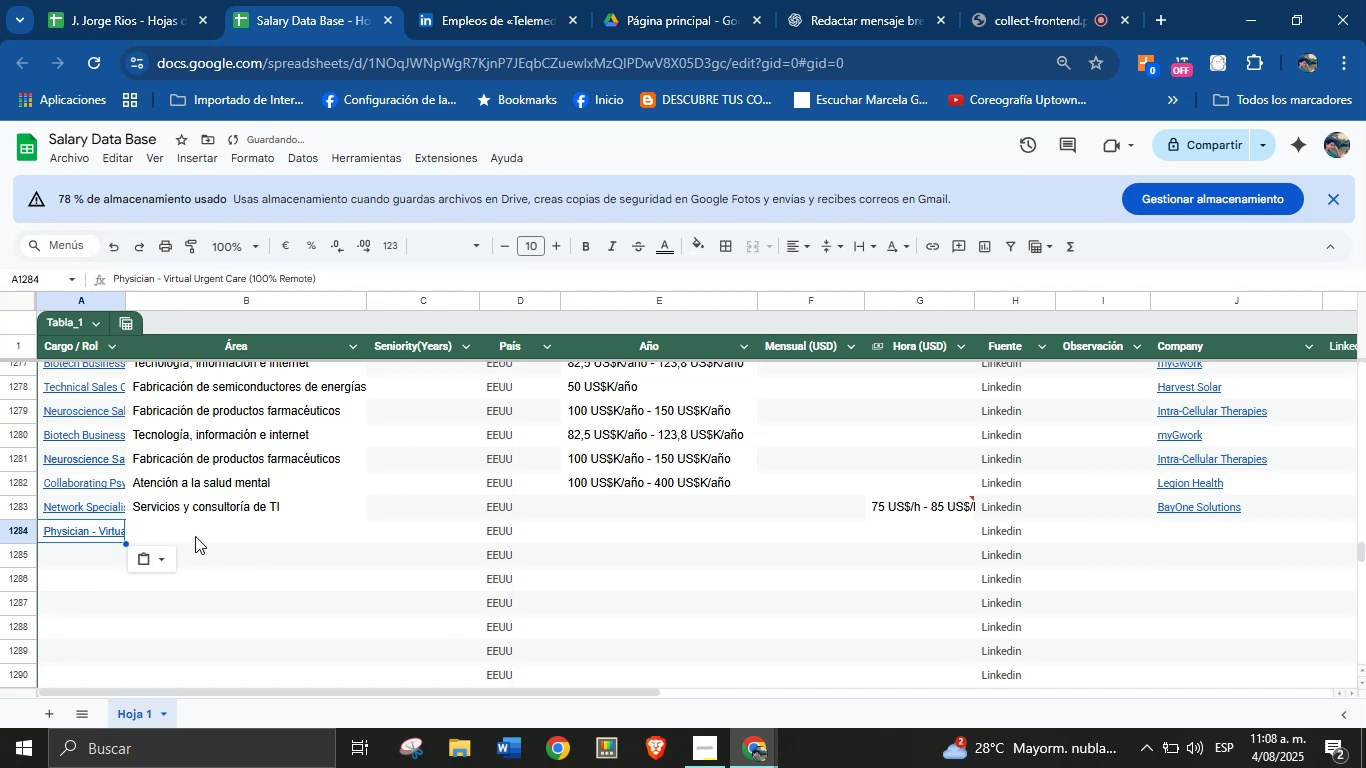 
key(Meta+MetaLeft)
 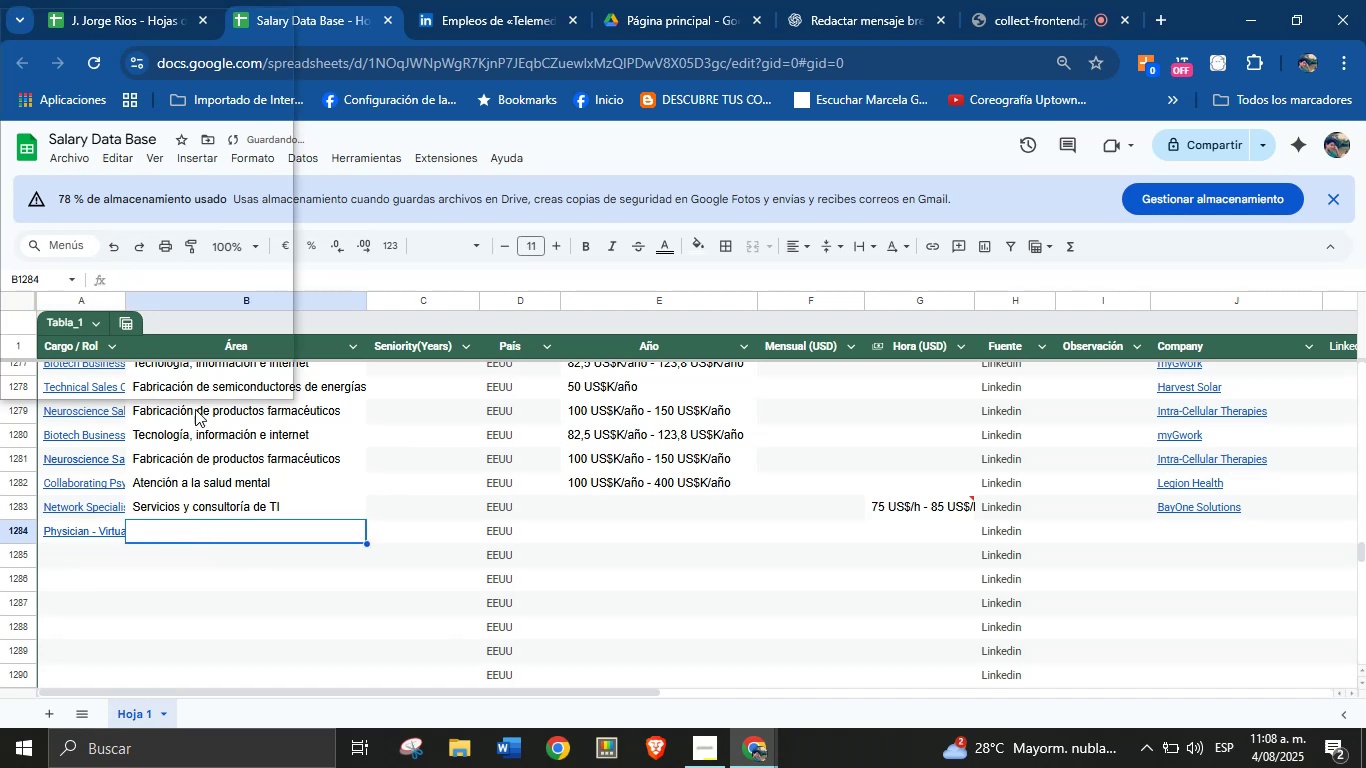 
key(Meta+MetaLeft)
 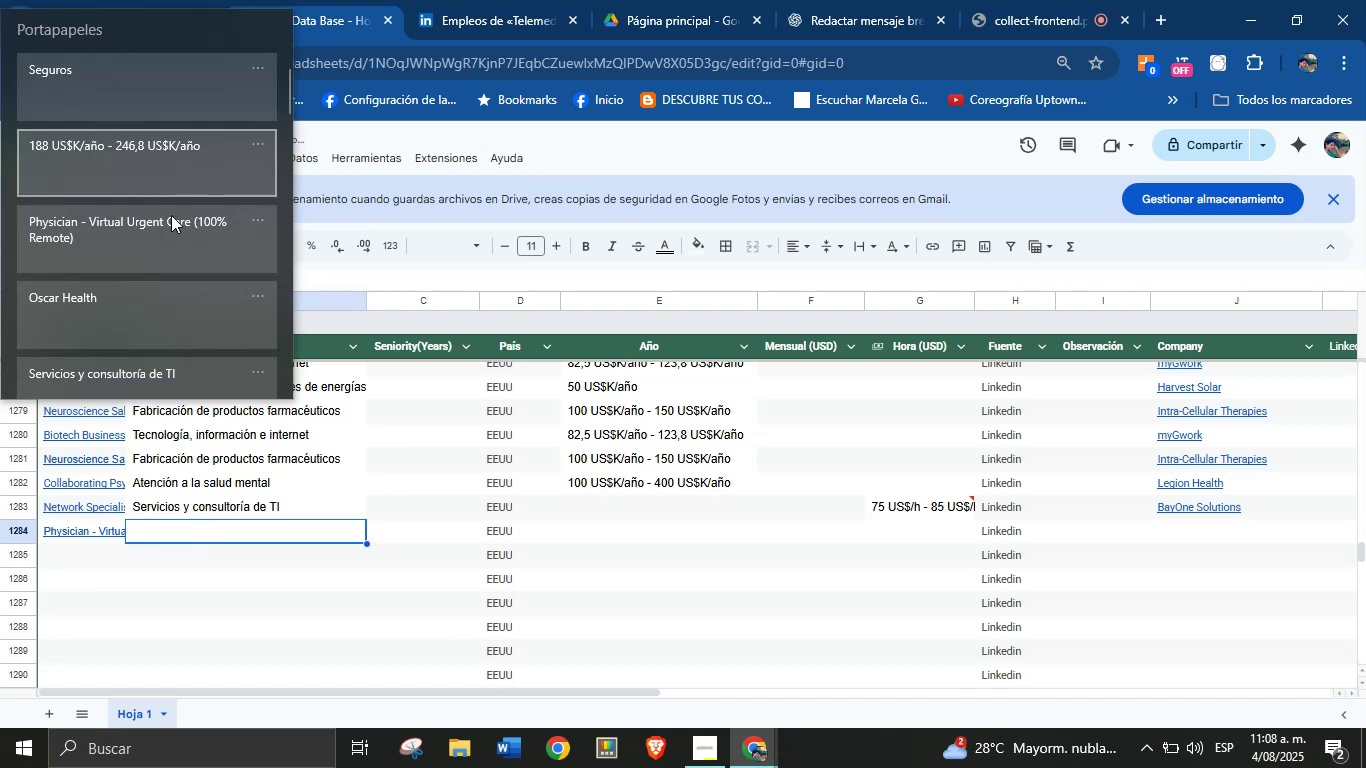 
key(Meta+V)
 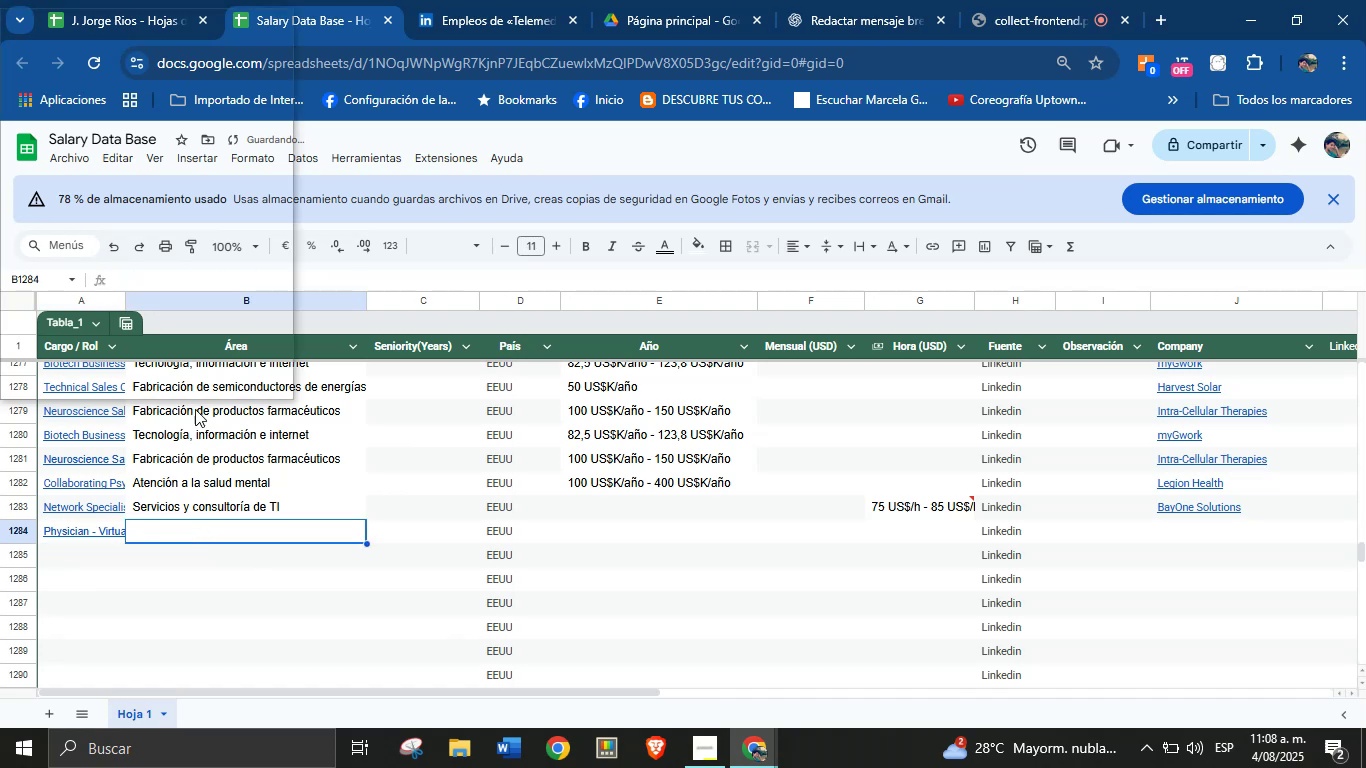 
left_click([162, 315])
 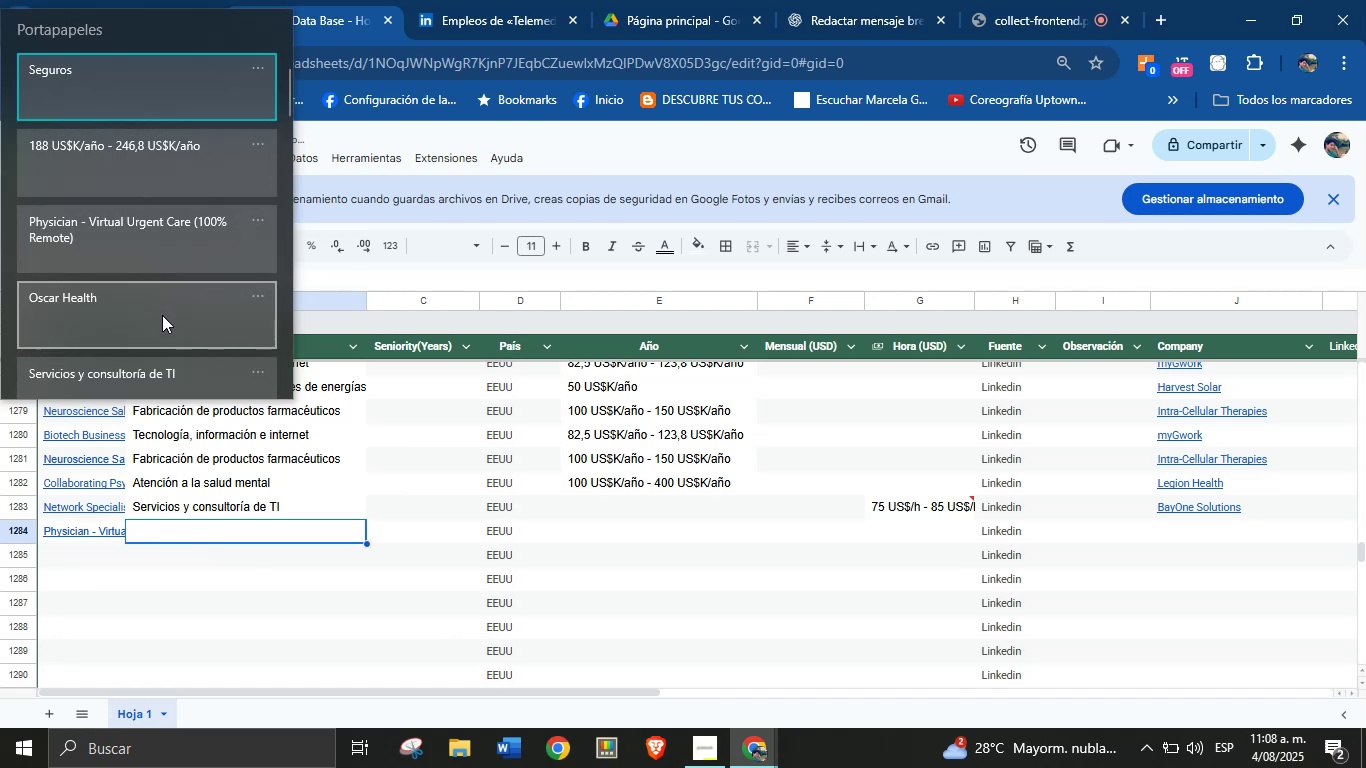 
key(Control+ControlLeft)
 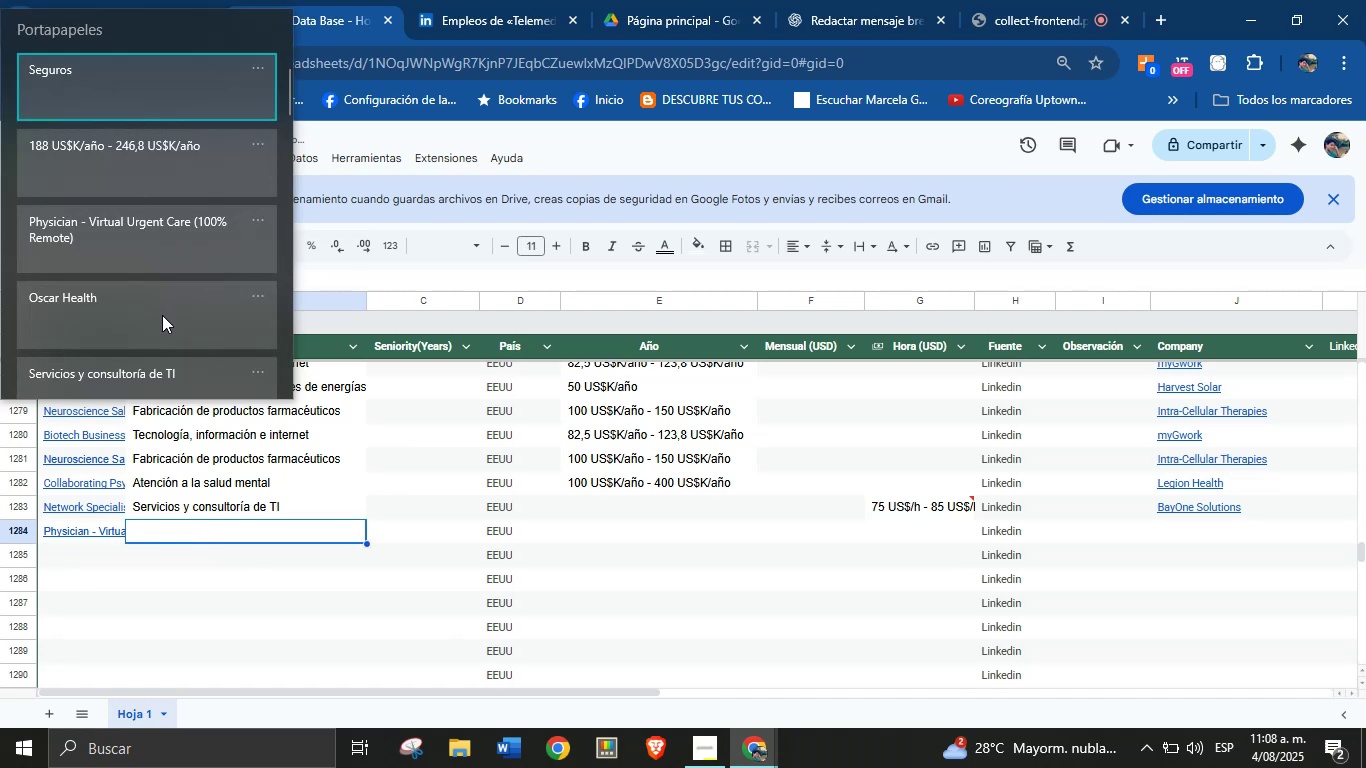 
hold_key(key=V, duration=1.82)
 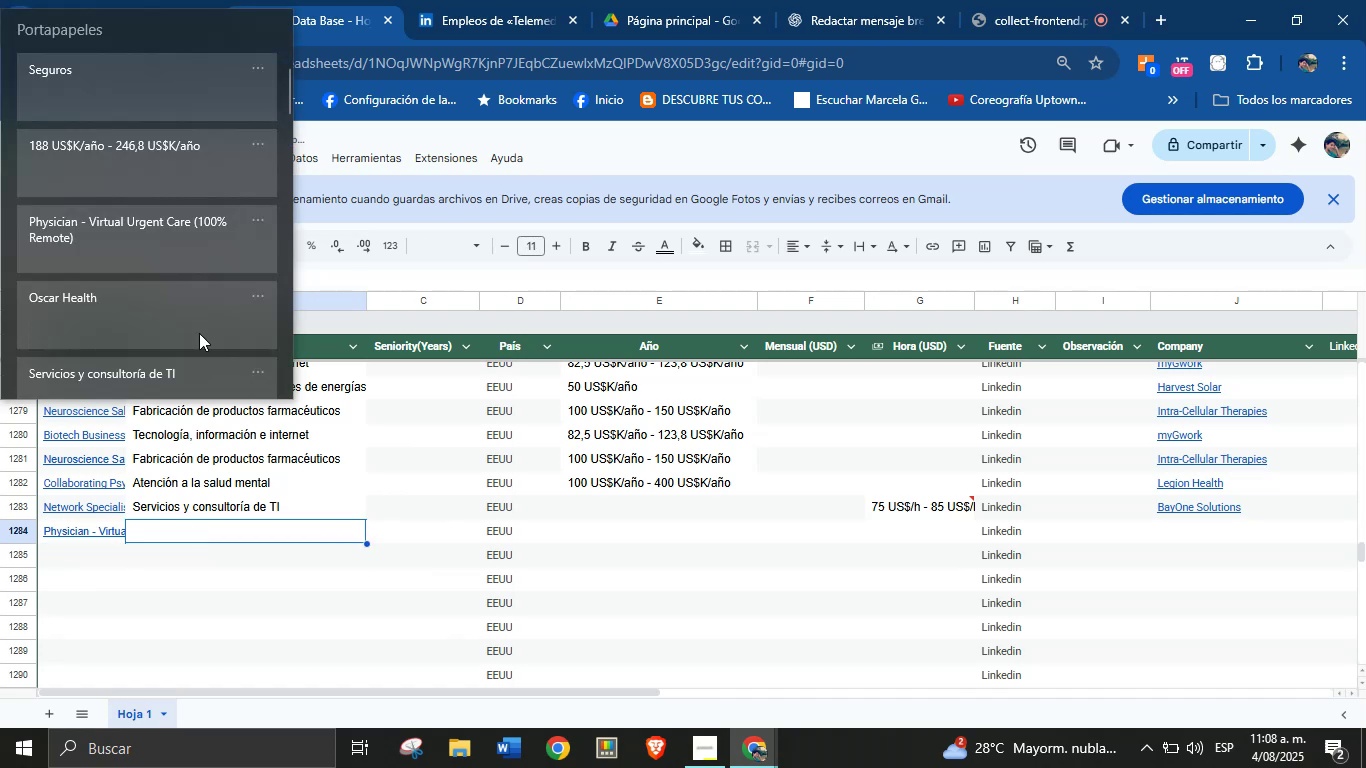 
key(Control+Shift+ControlLeft)
 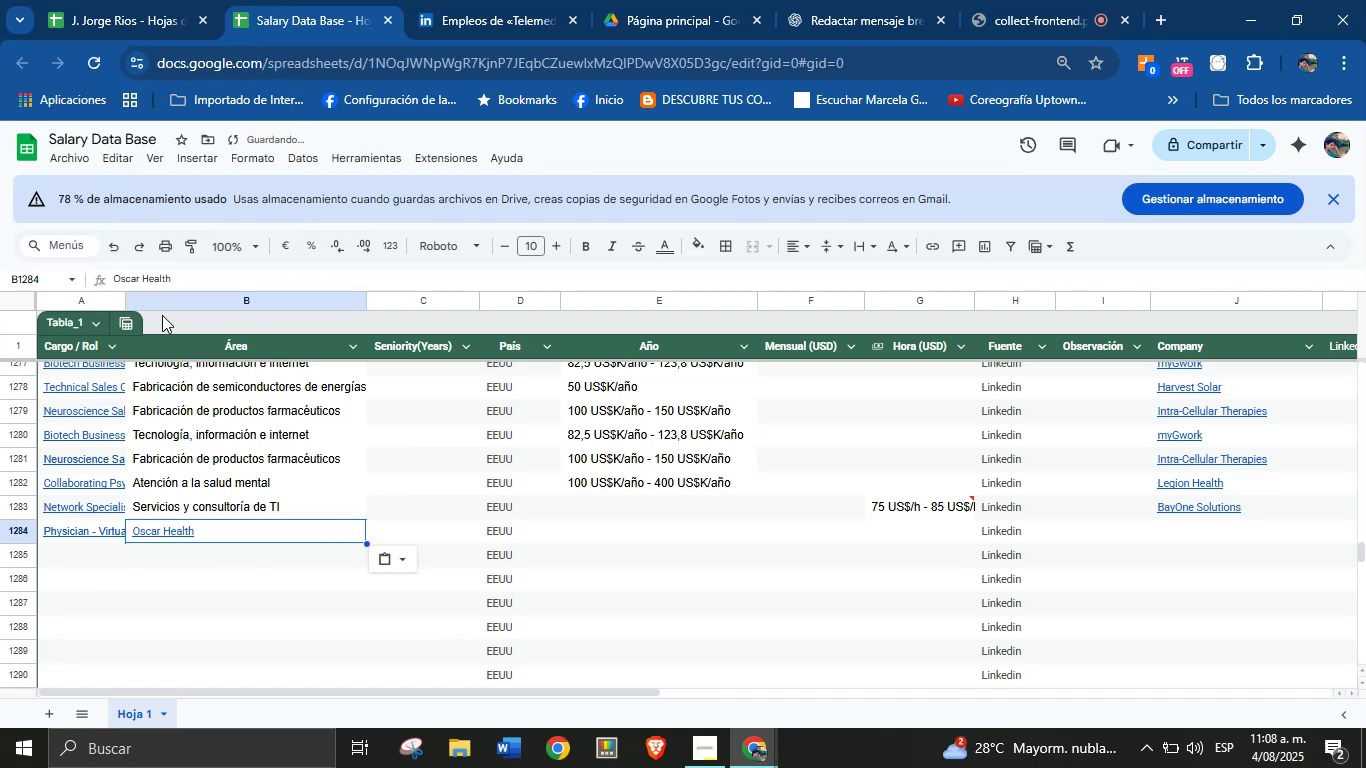 
key(Shift+ShiftLeft)
 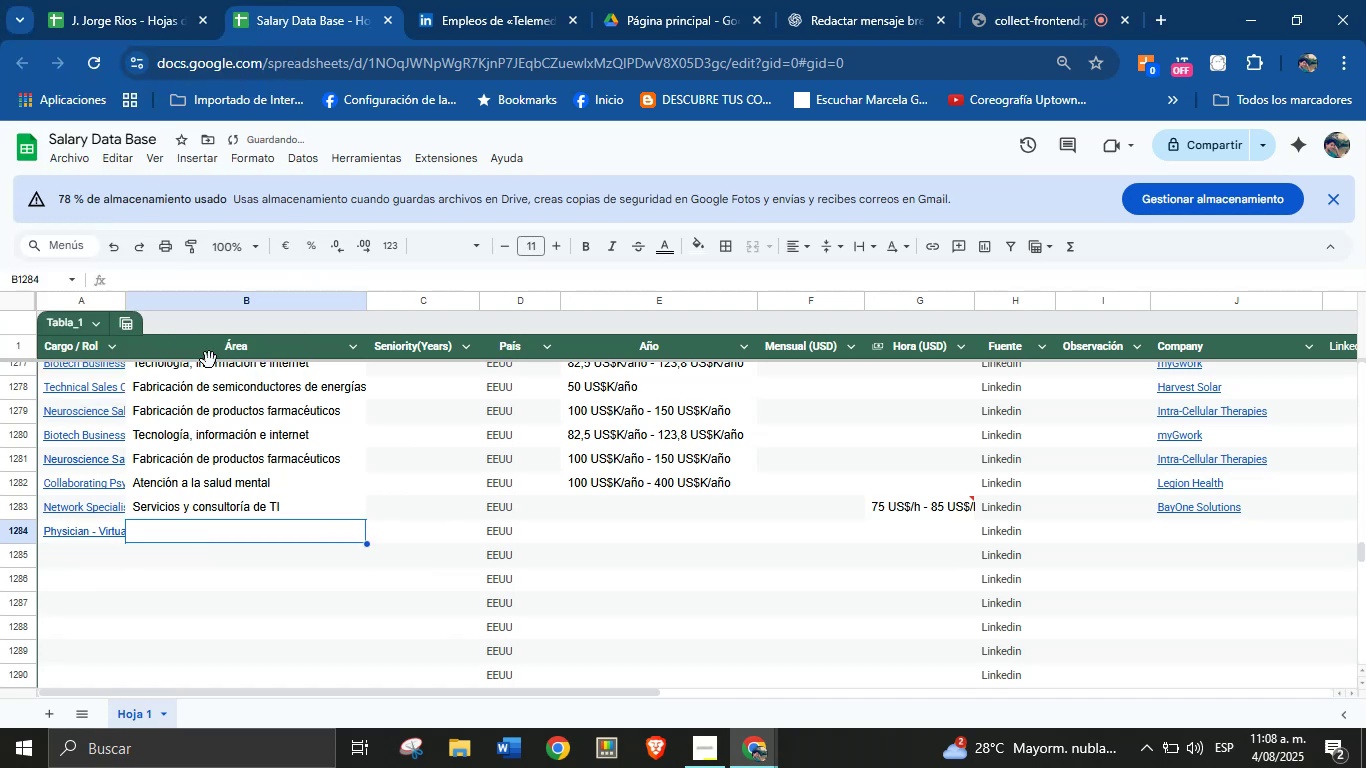 
key(Control+Shift+Z)
 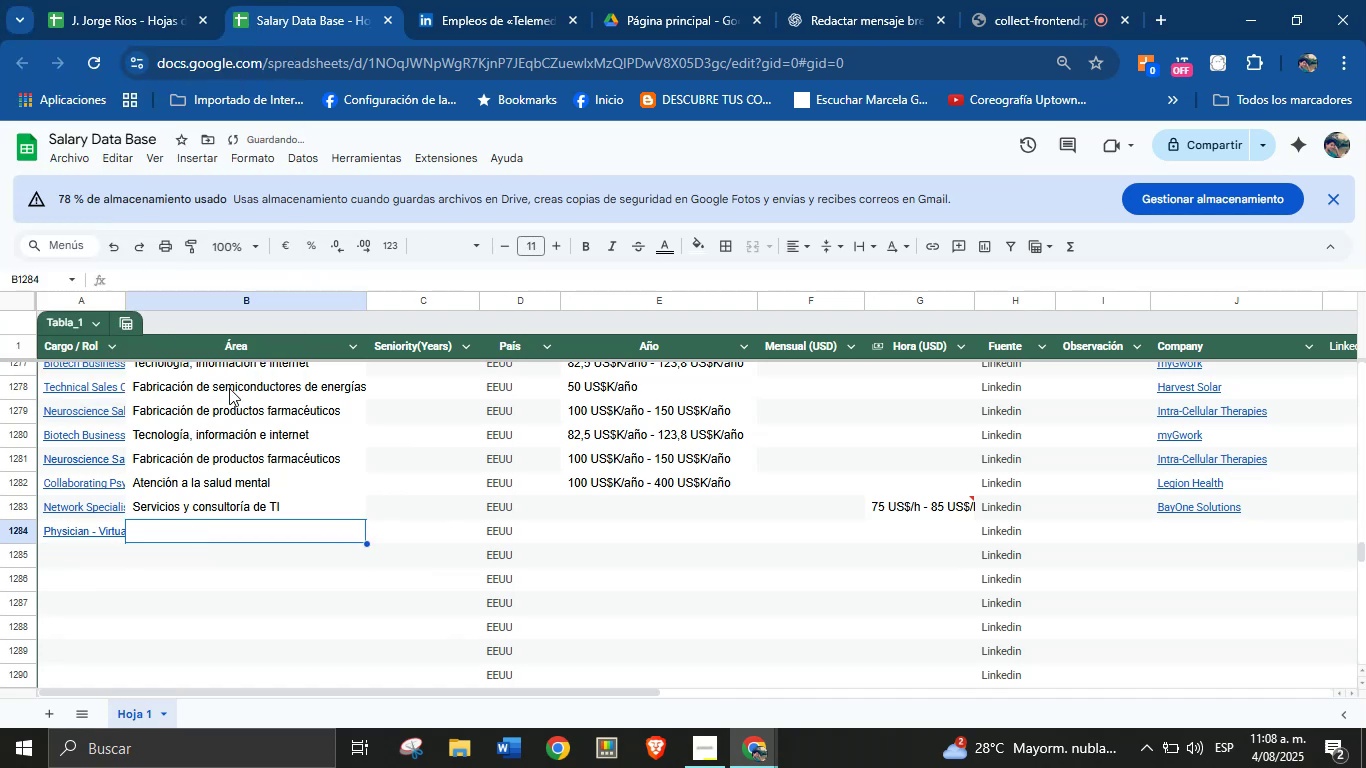 
key(Meta+MetaLeft)
 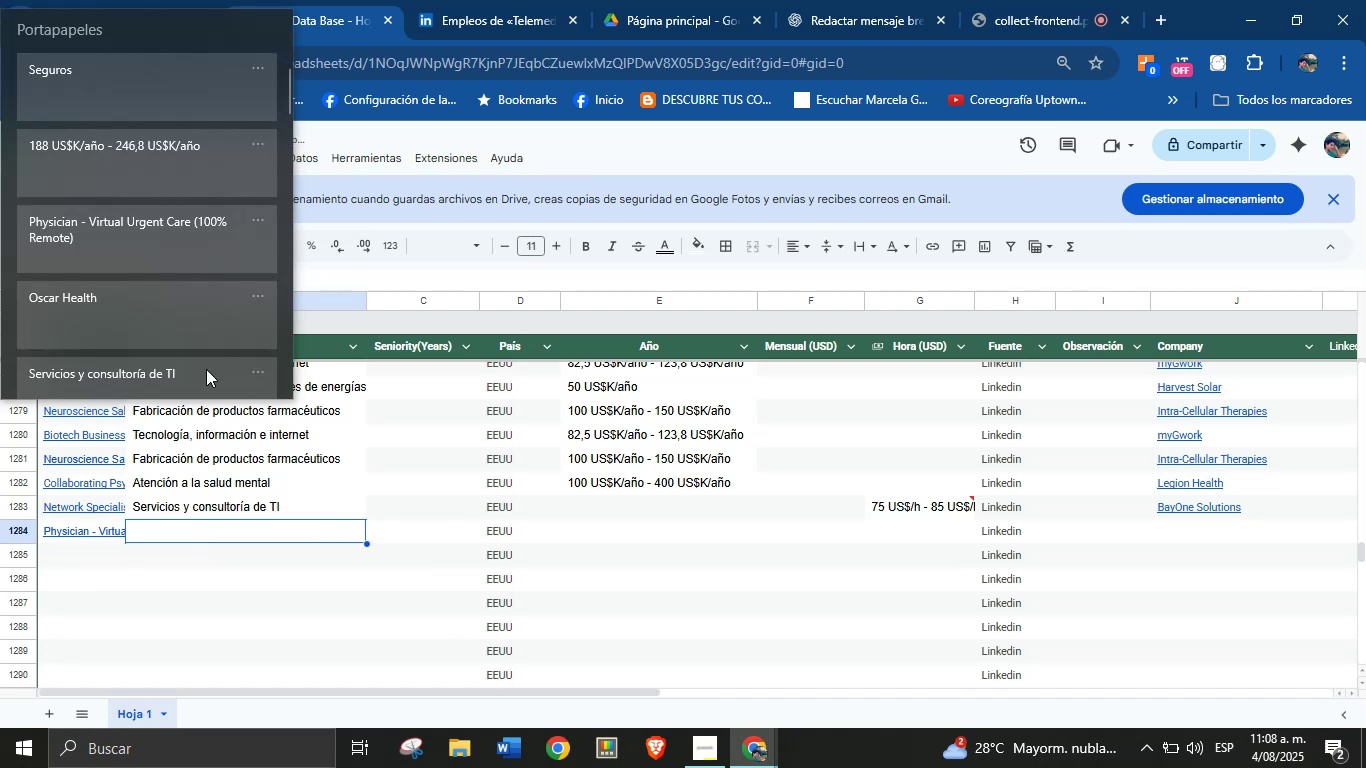 
key(Meta+MetaLeft)
 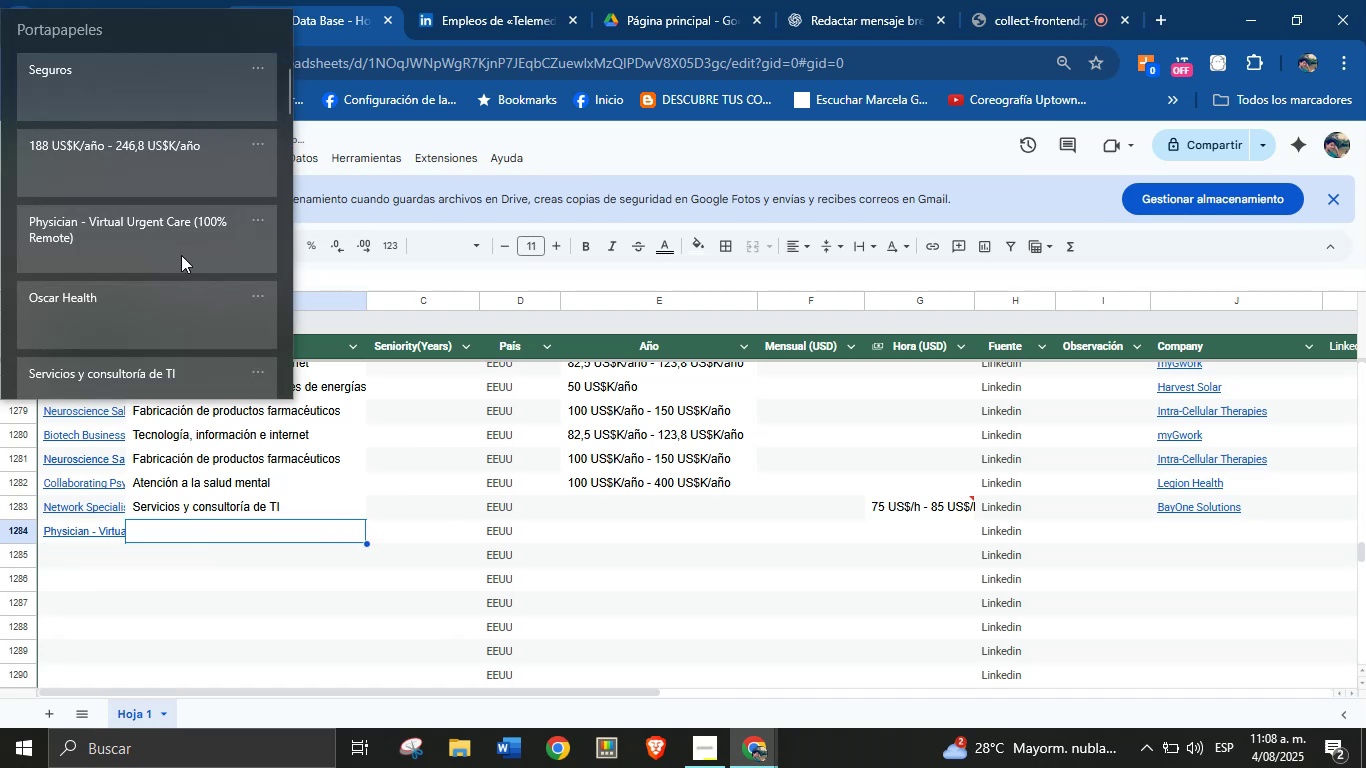 
left_click([138, 377])
 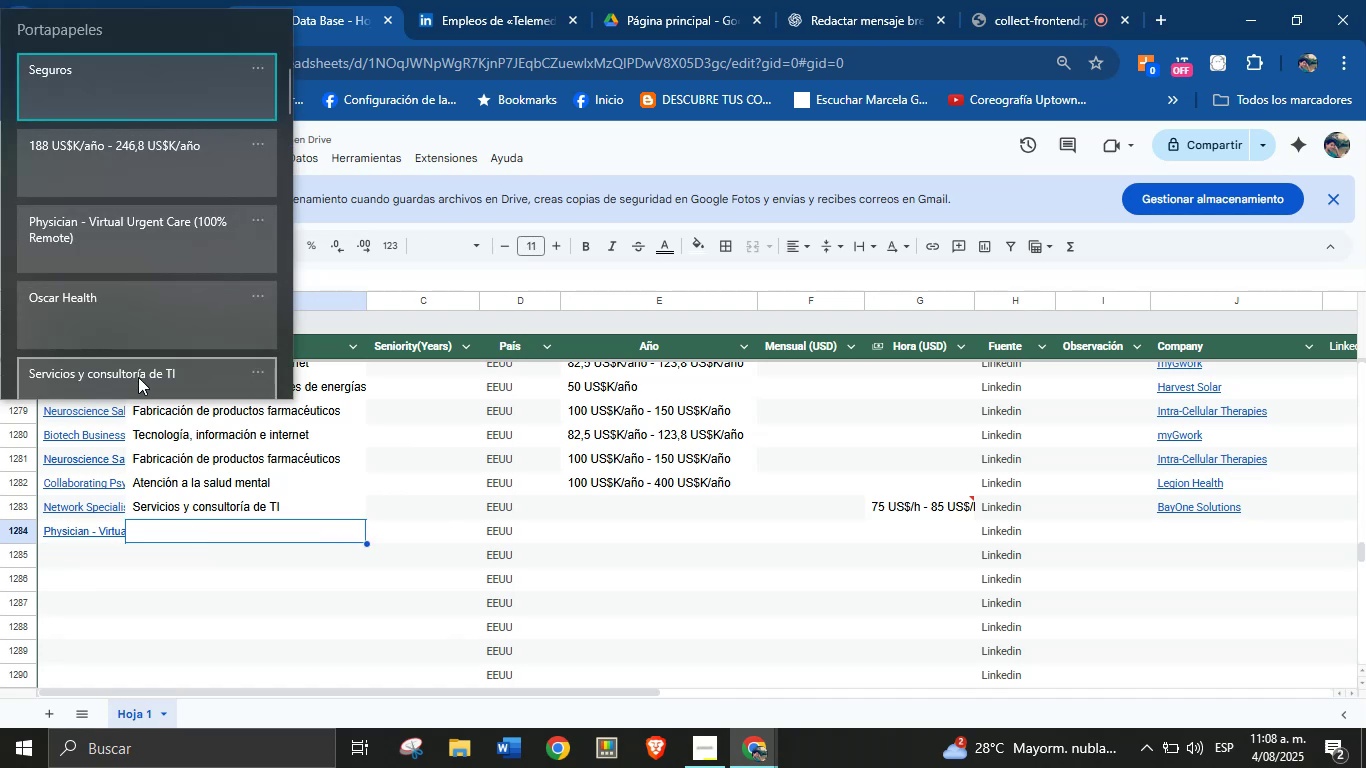 
key(Control+ControlLeft)
 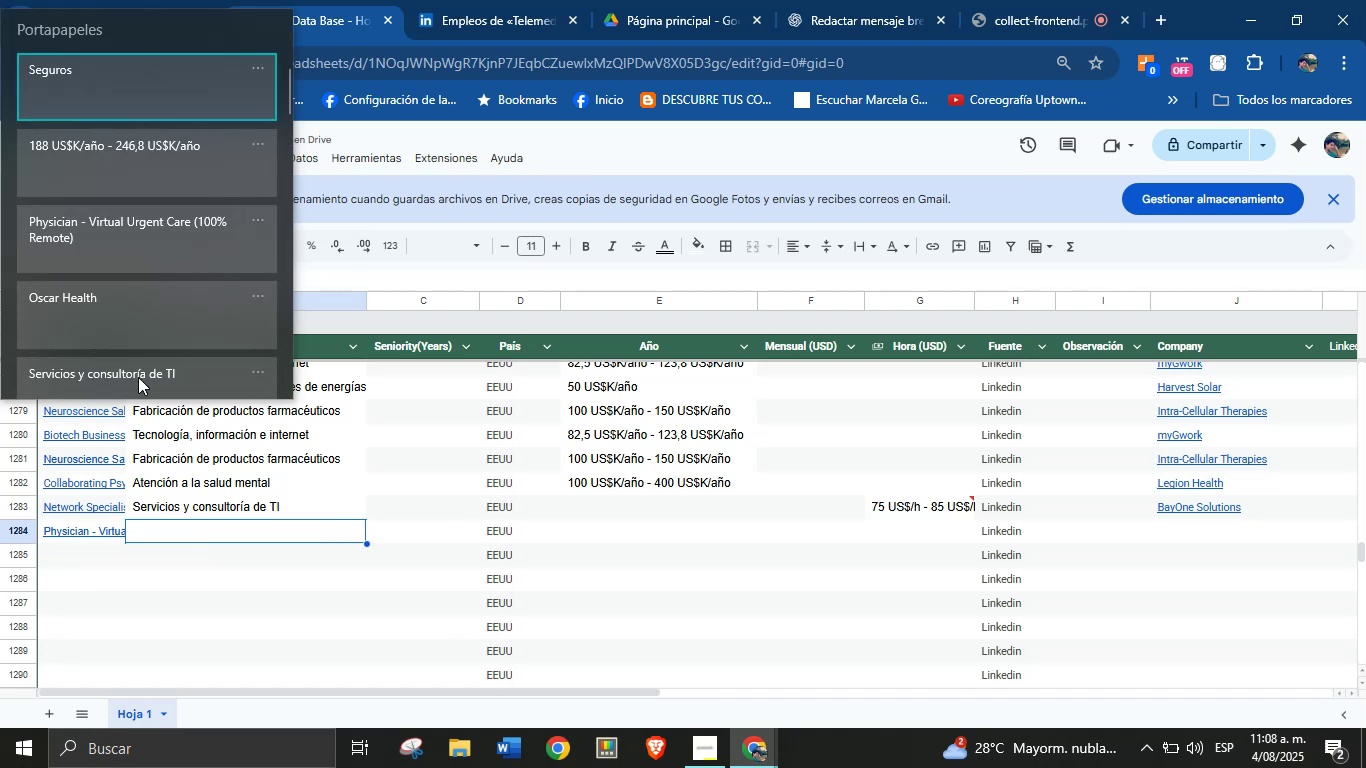 
hold_key(key=V, duration=2.96)
 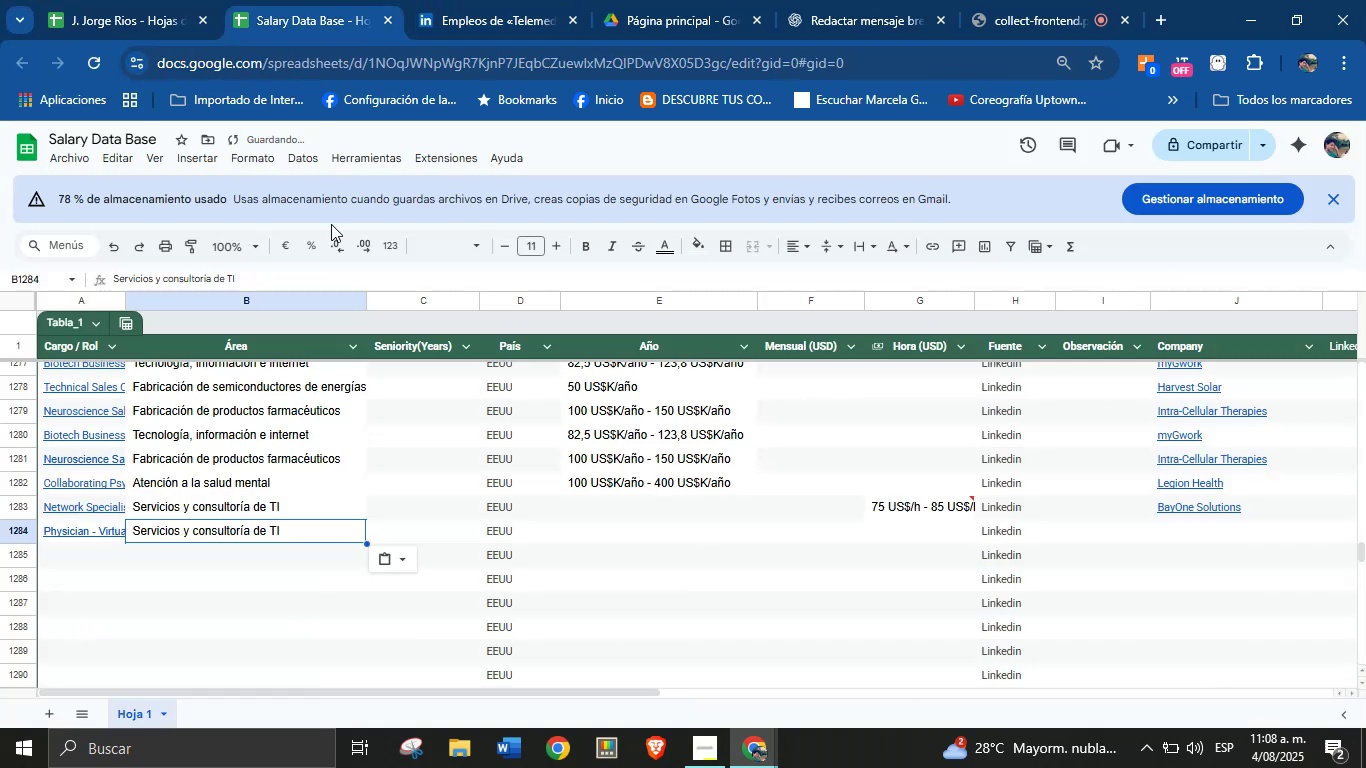 
left_click([444, 0])
 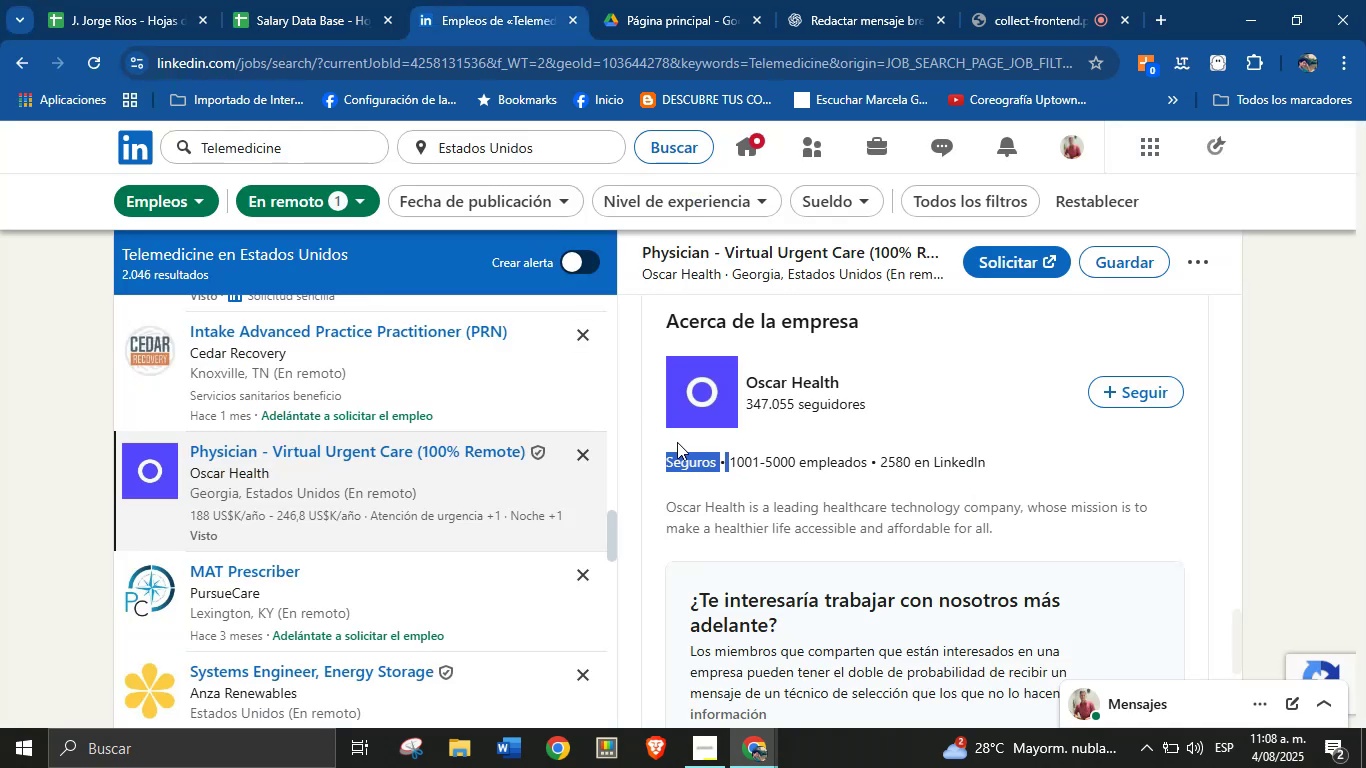 
key(Alt+AltLeft)
 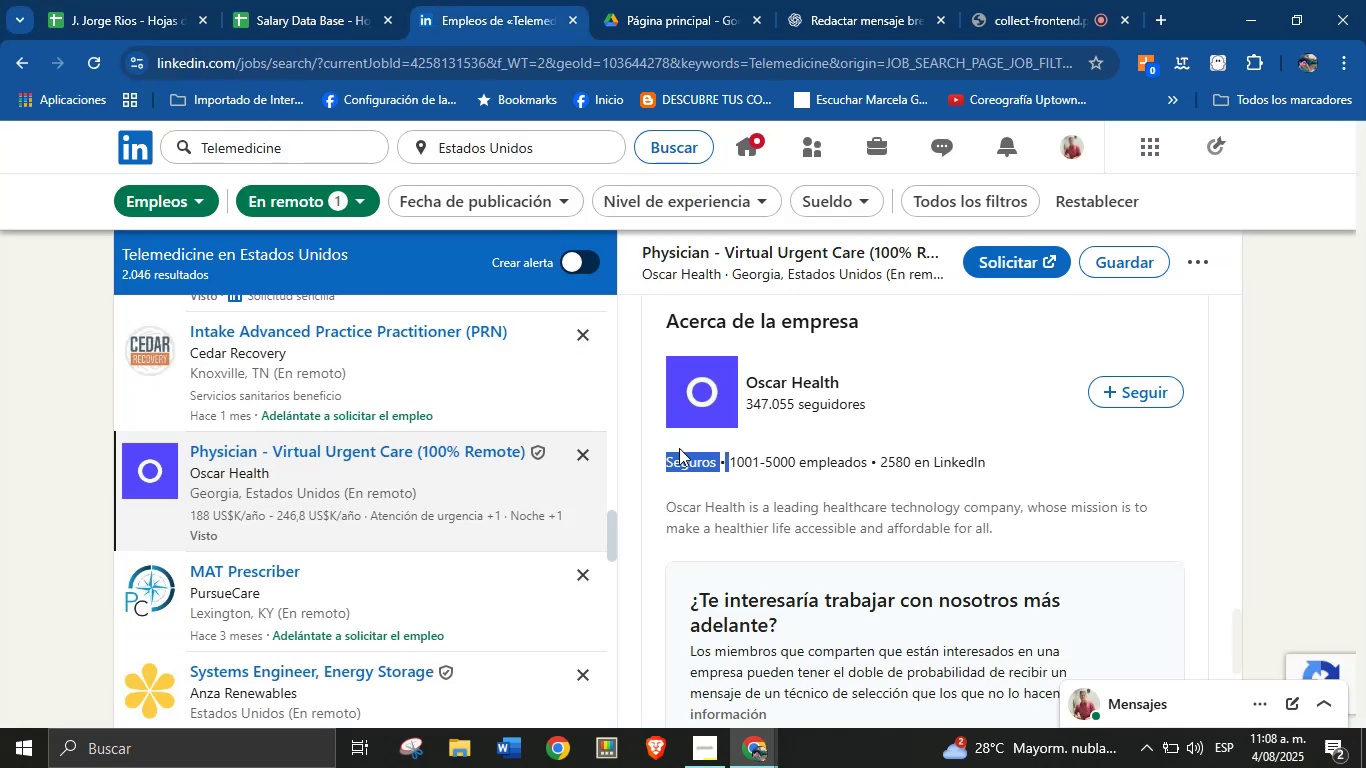 
key(Alt+Control+ControlLeft)
 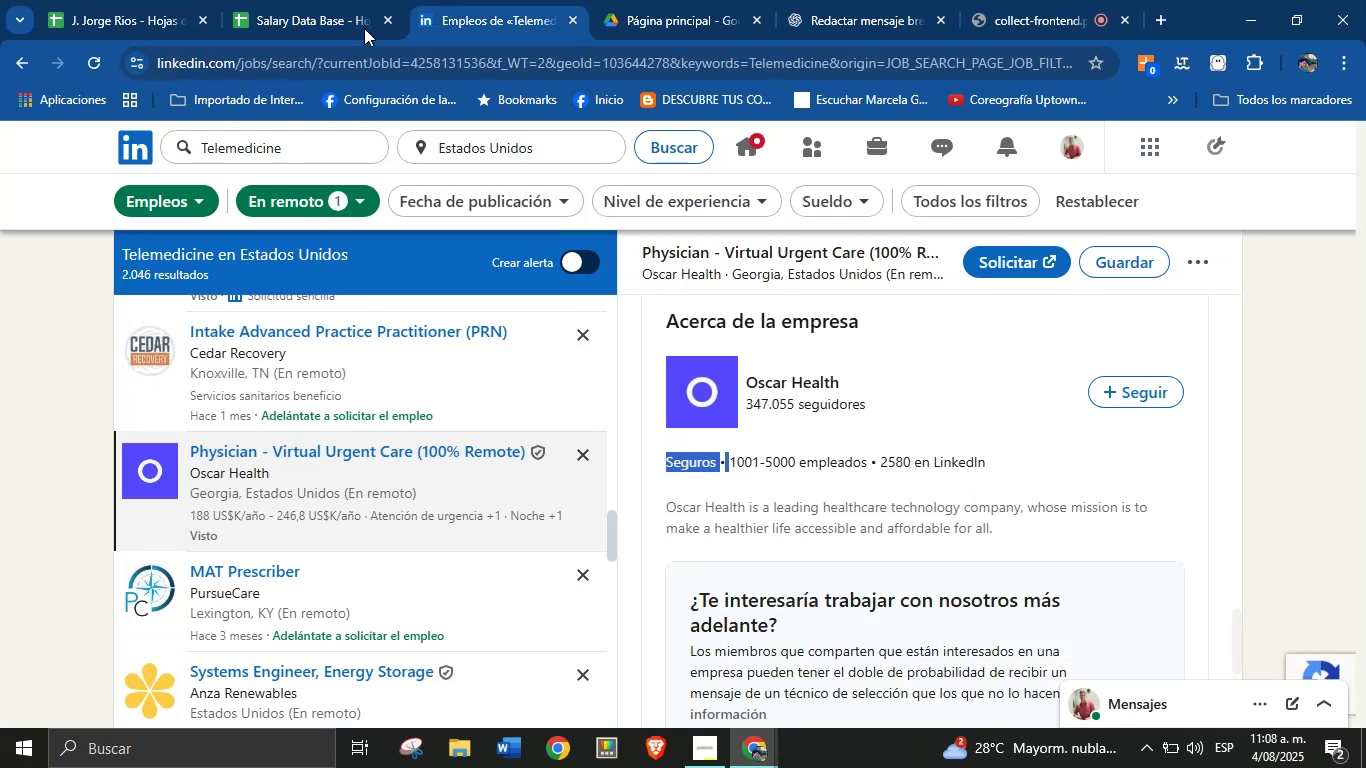 
key(Alt+Control+C)
 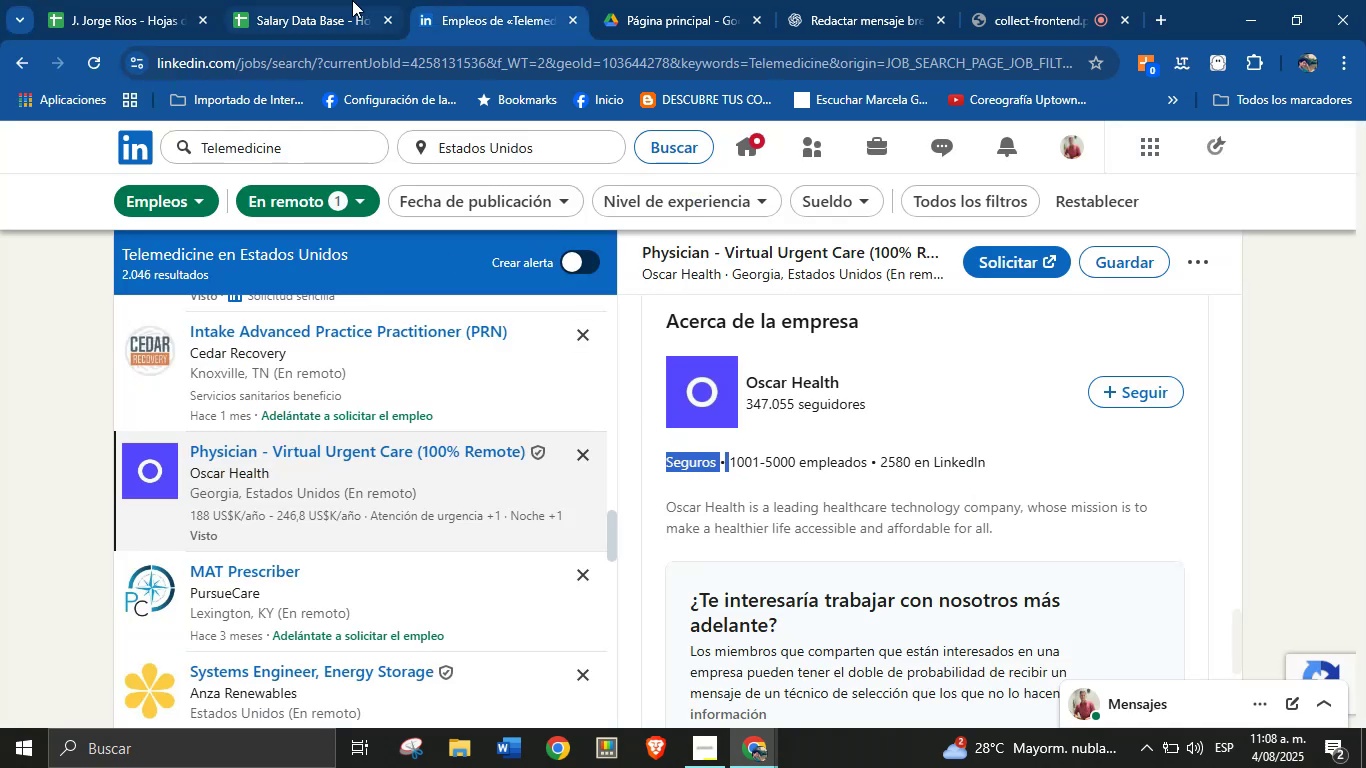 
key(Meta+MetaLeft)
 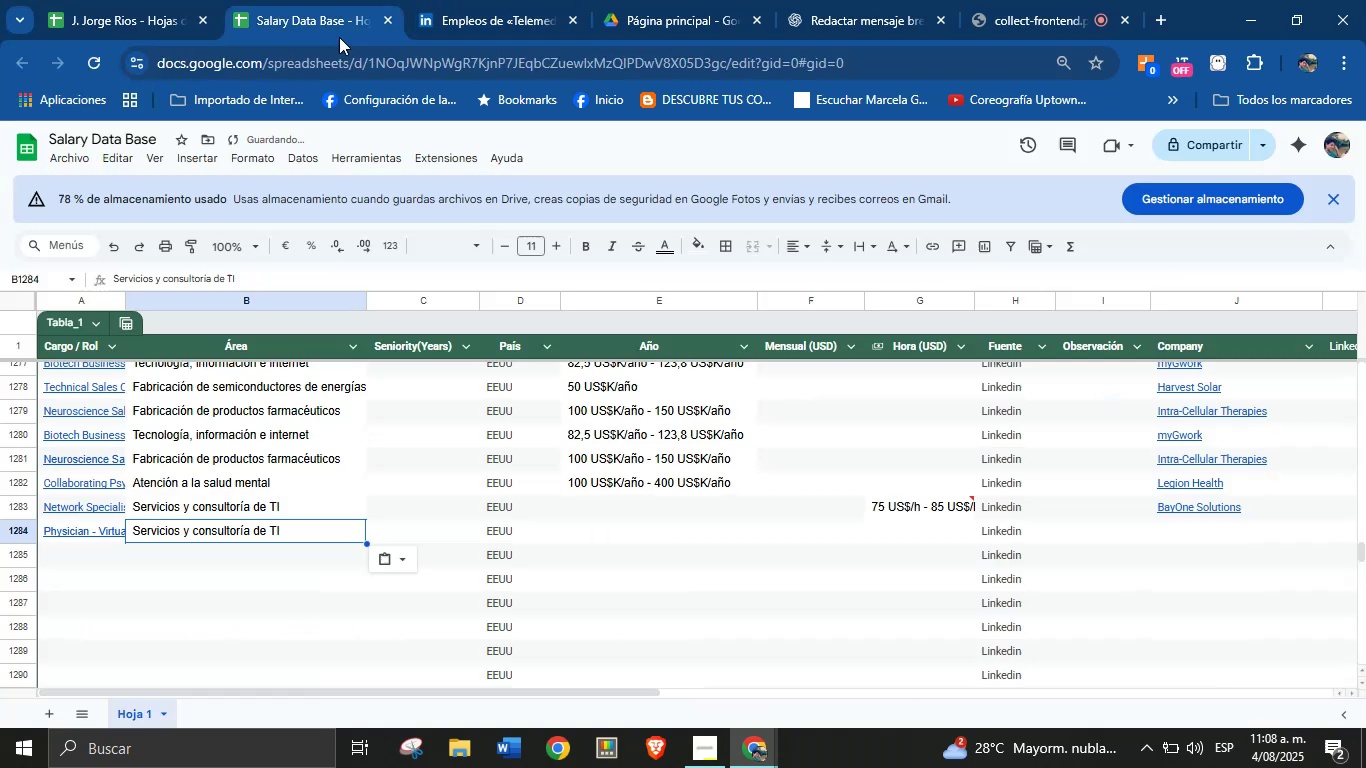 
key(Meta+MetaLeft)
 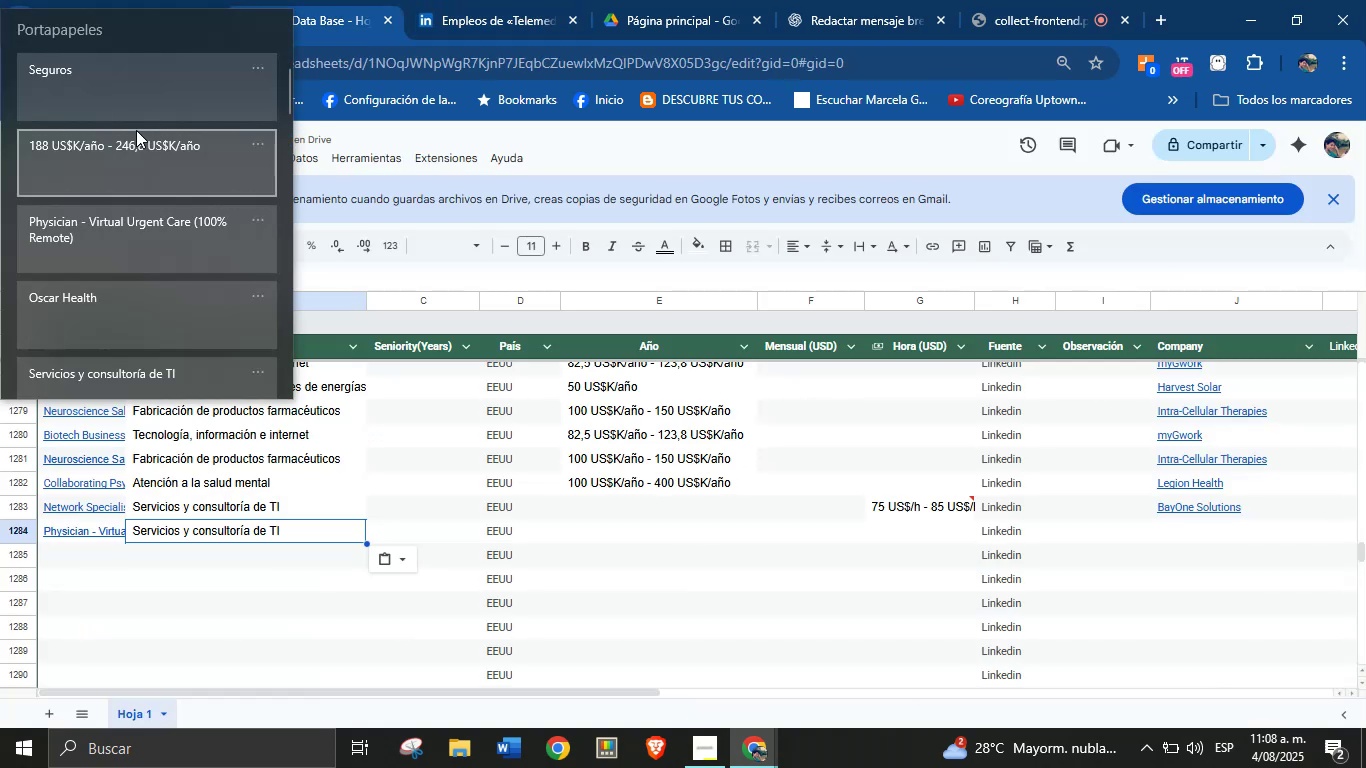 
key(Control+ControlLeft)
 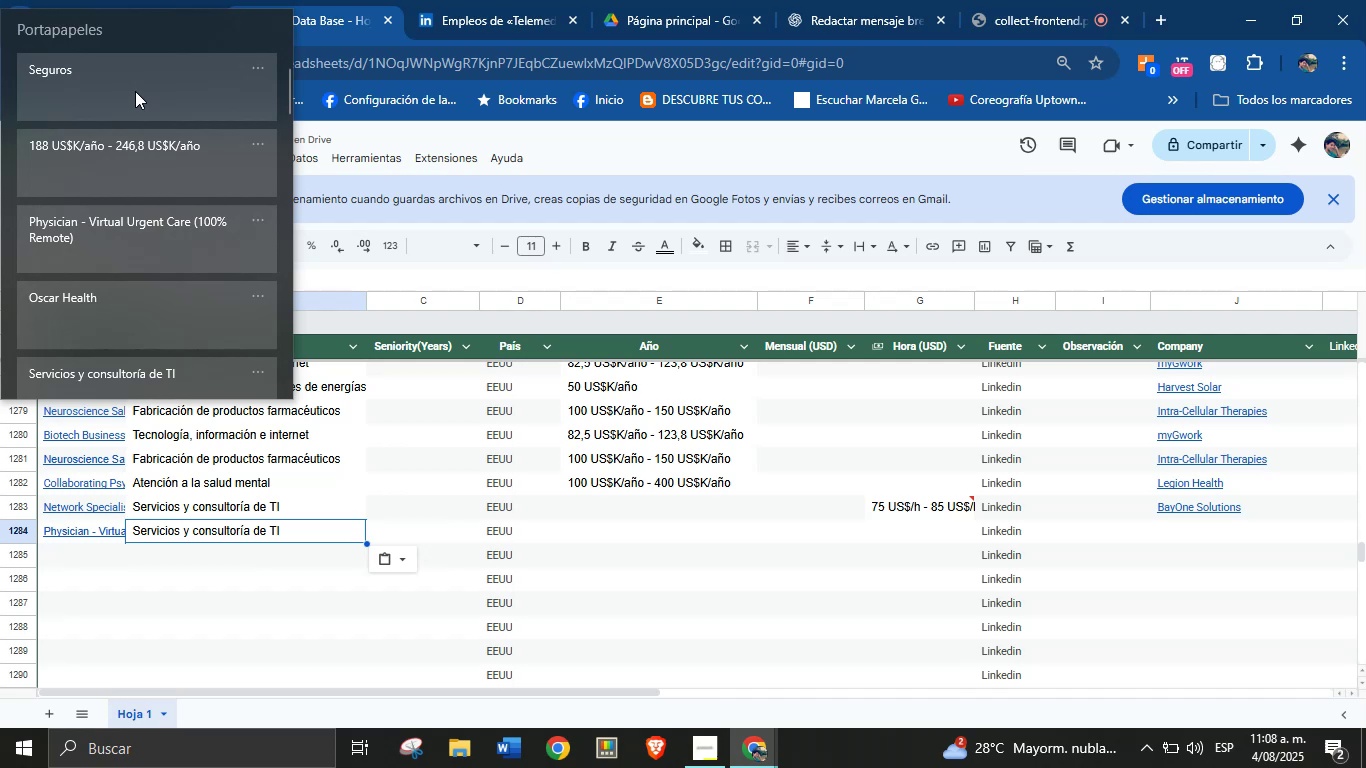 
key(Control+V)
 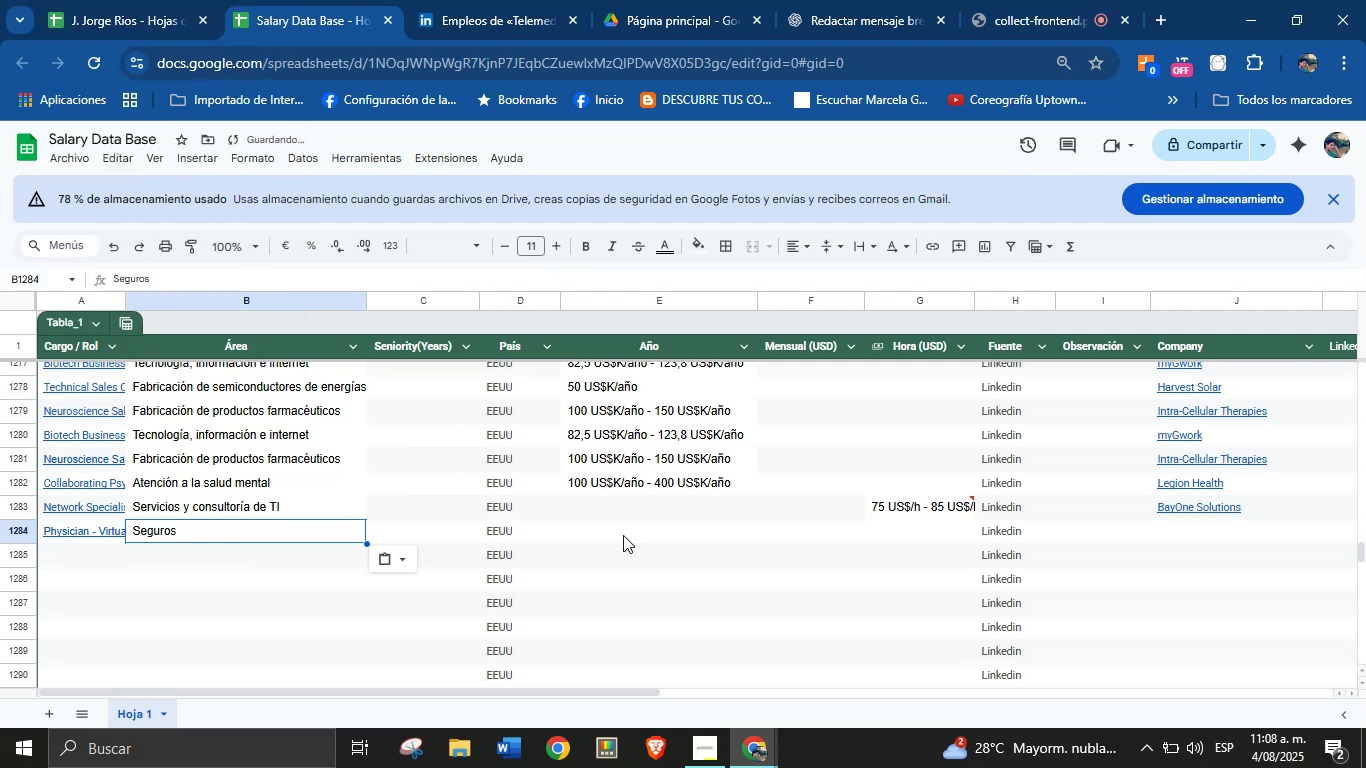 
left_click([643, 529])
 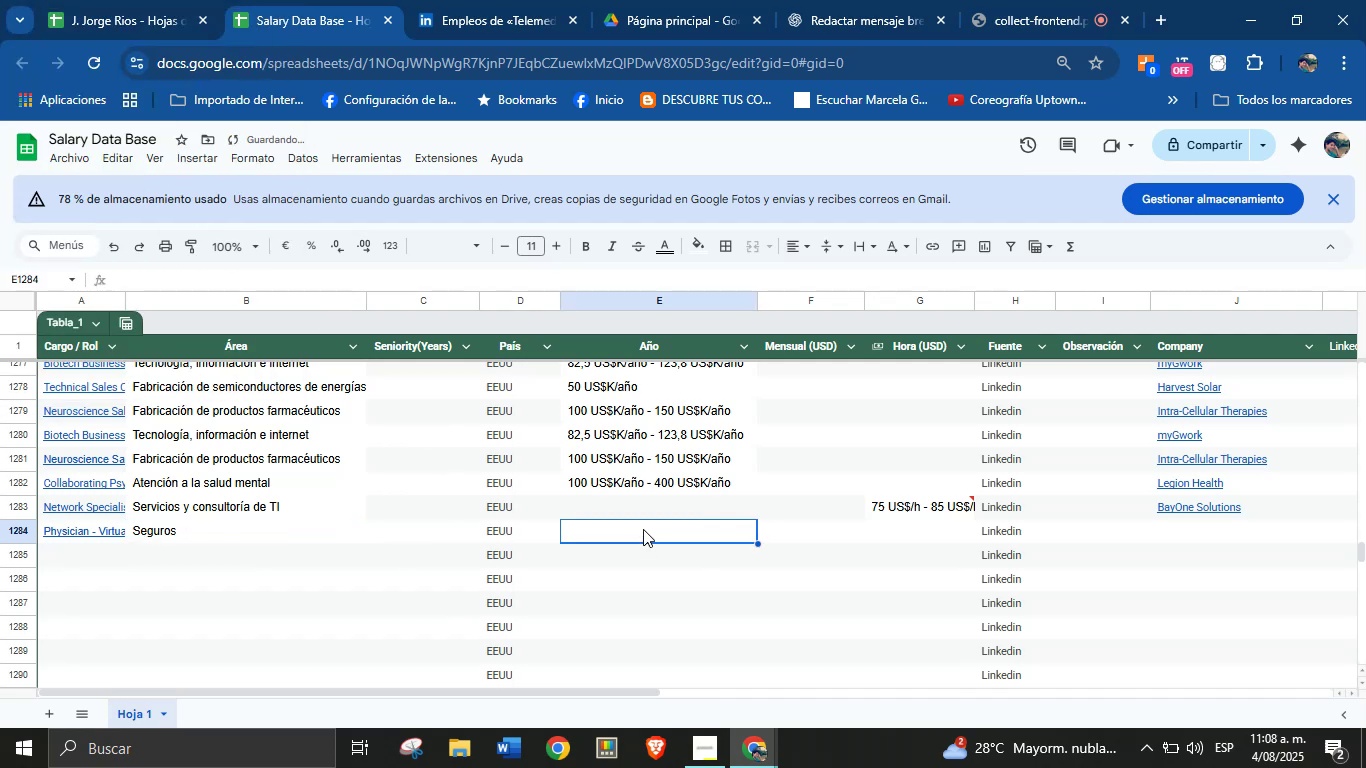 
key(Meta+MetaLeft)
 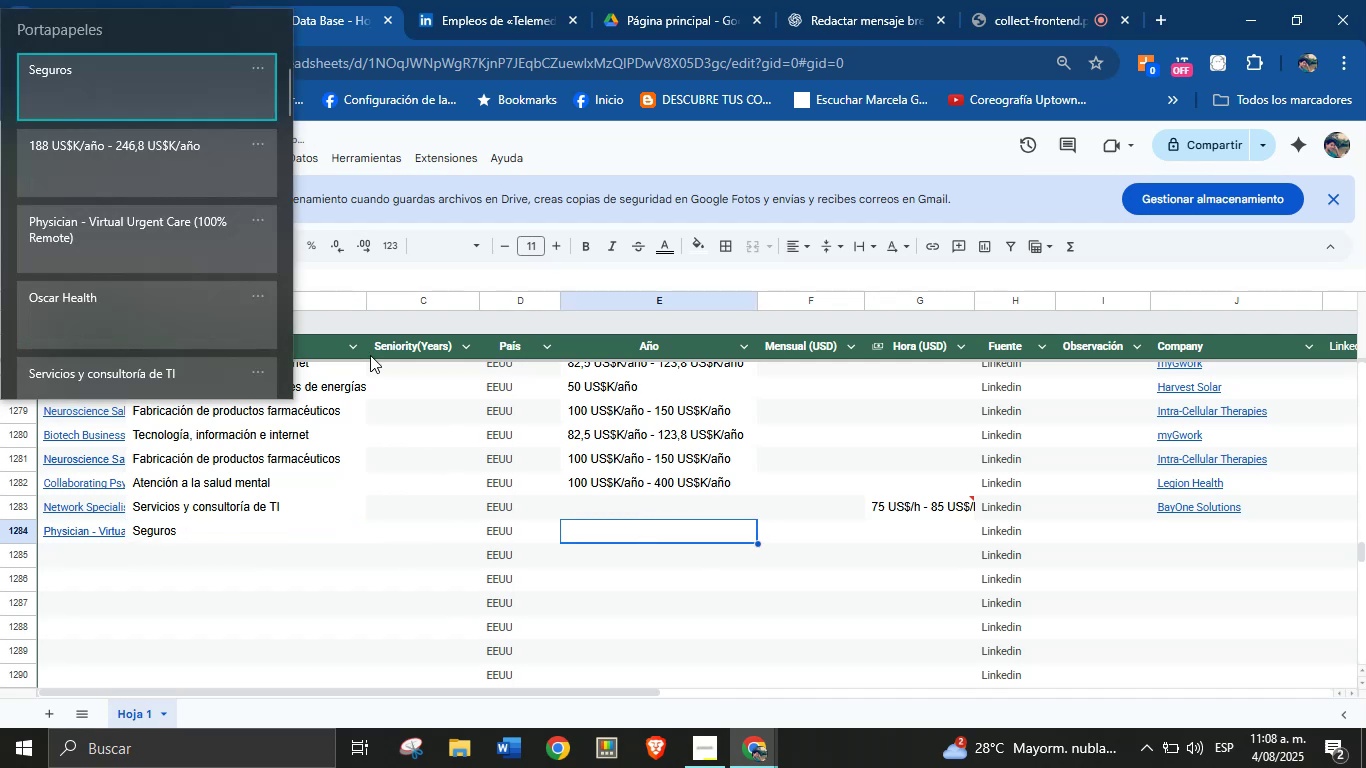 
key(Meta+MetaLeft)
 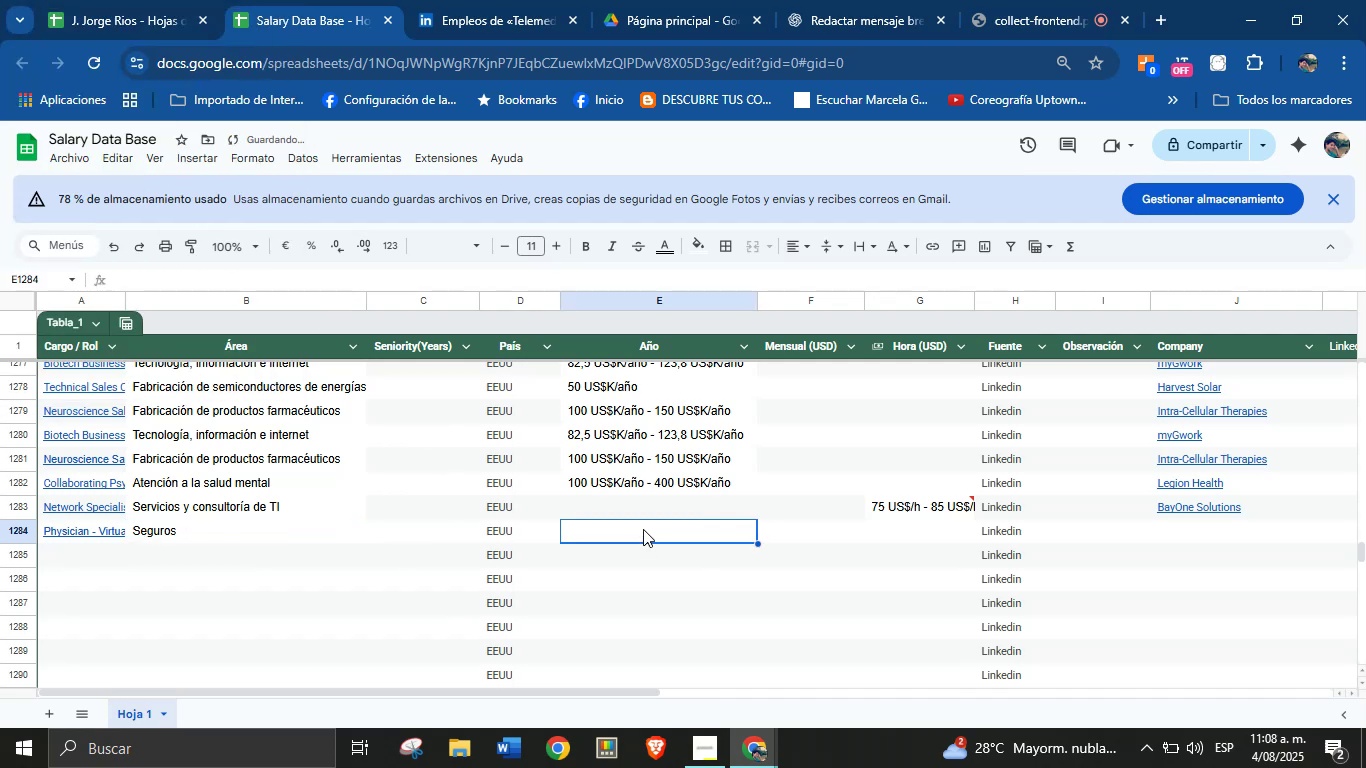 
key(Meta+V)
 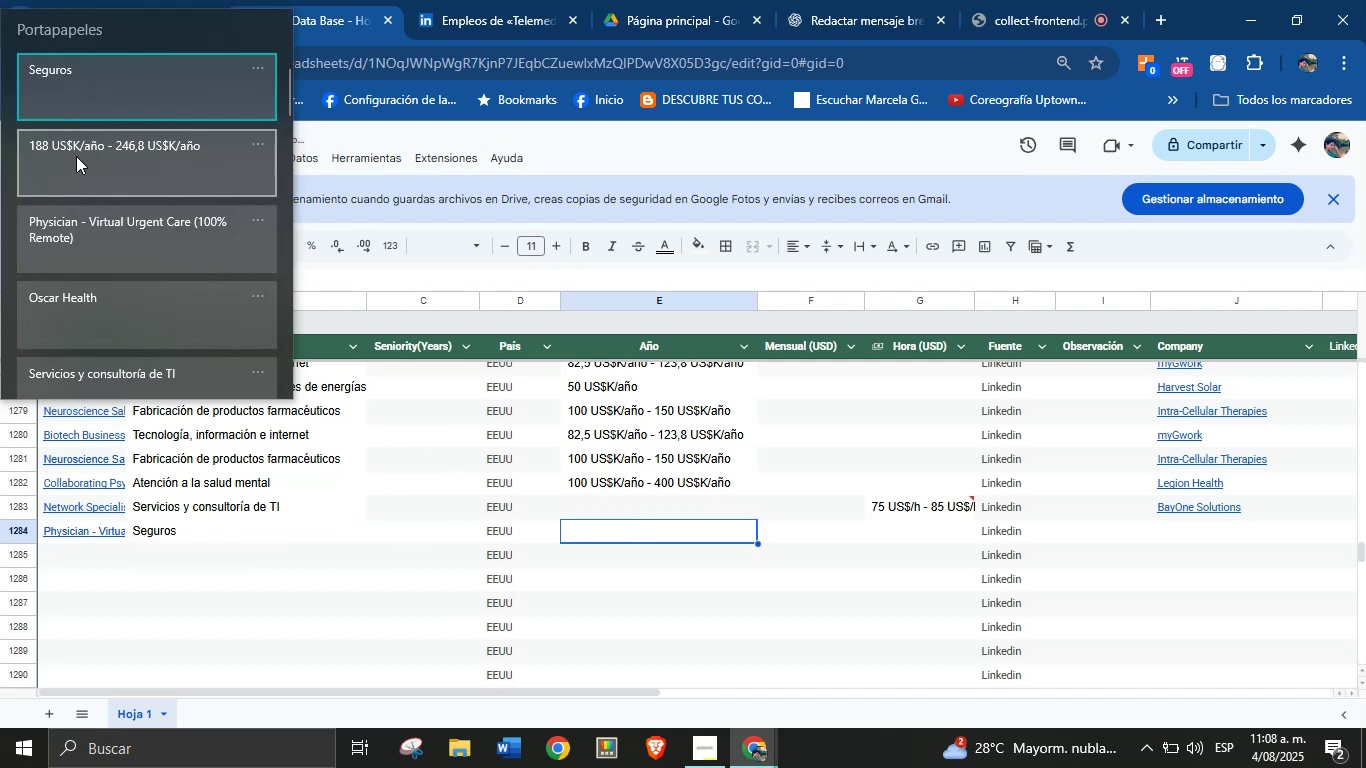 
left_click([119, 163])
 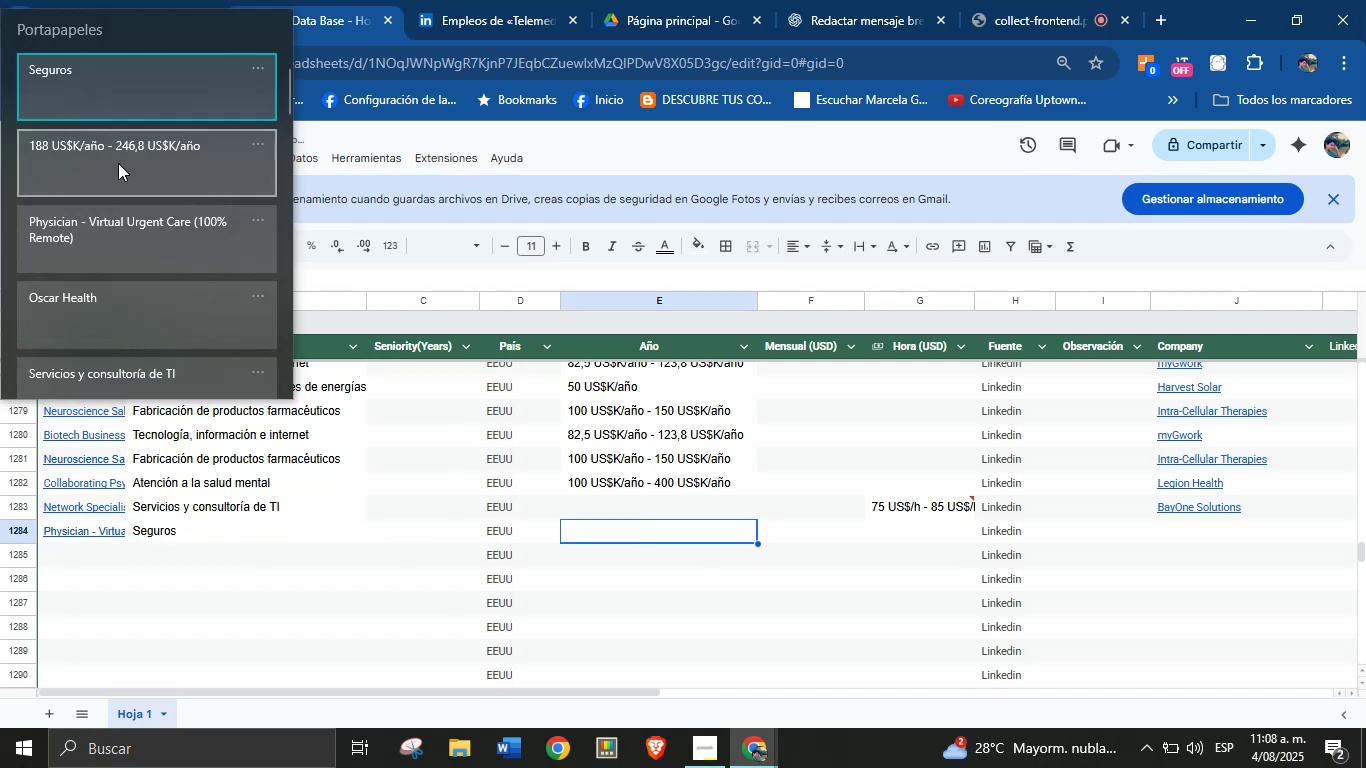 
key(Control+ControlLeft)
 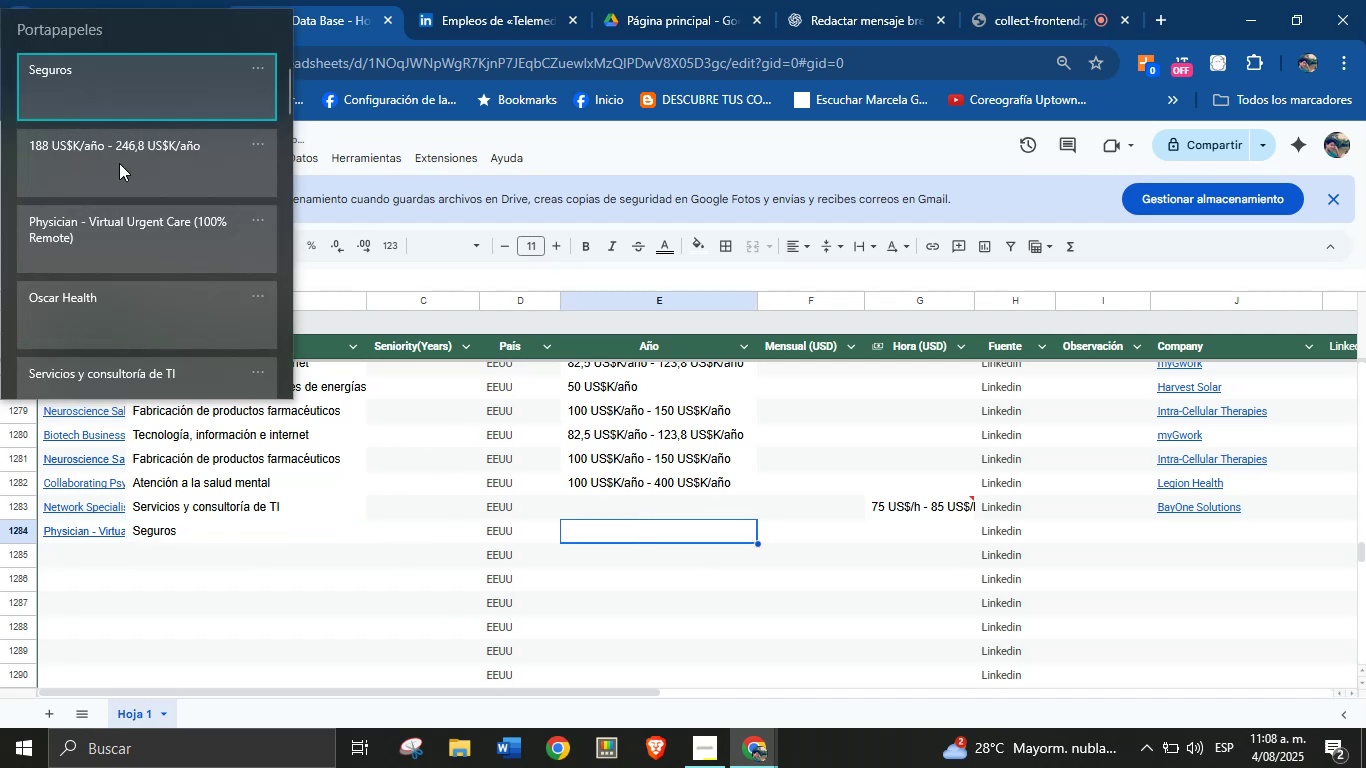 
key(Control+V)
 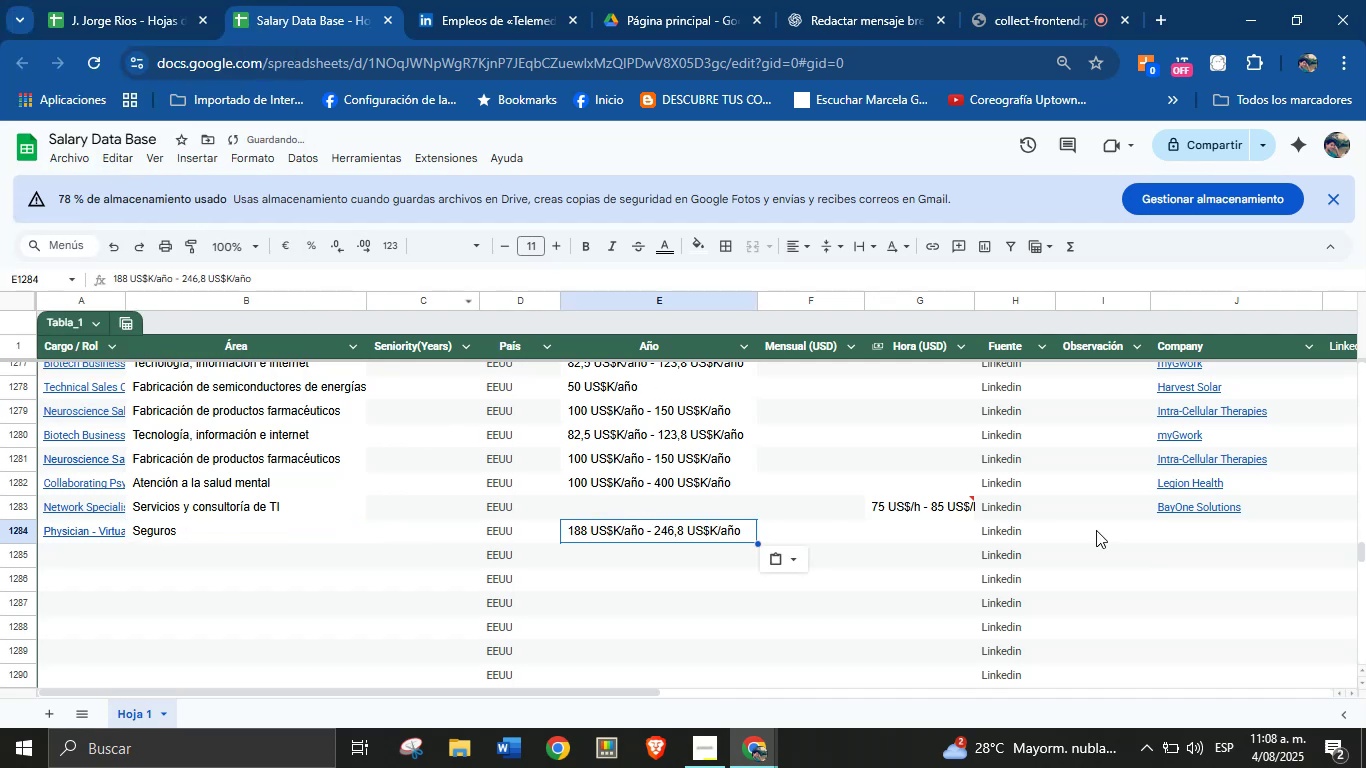 
left_click([1196, 533])
 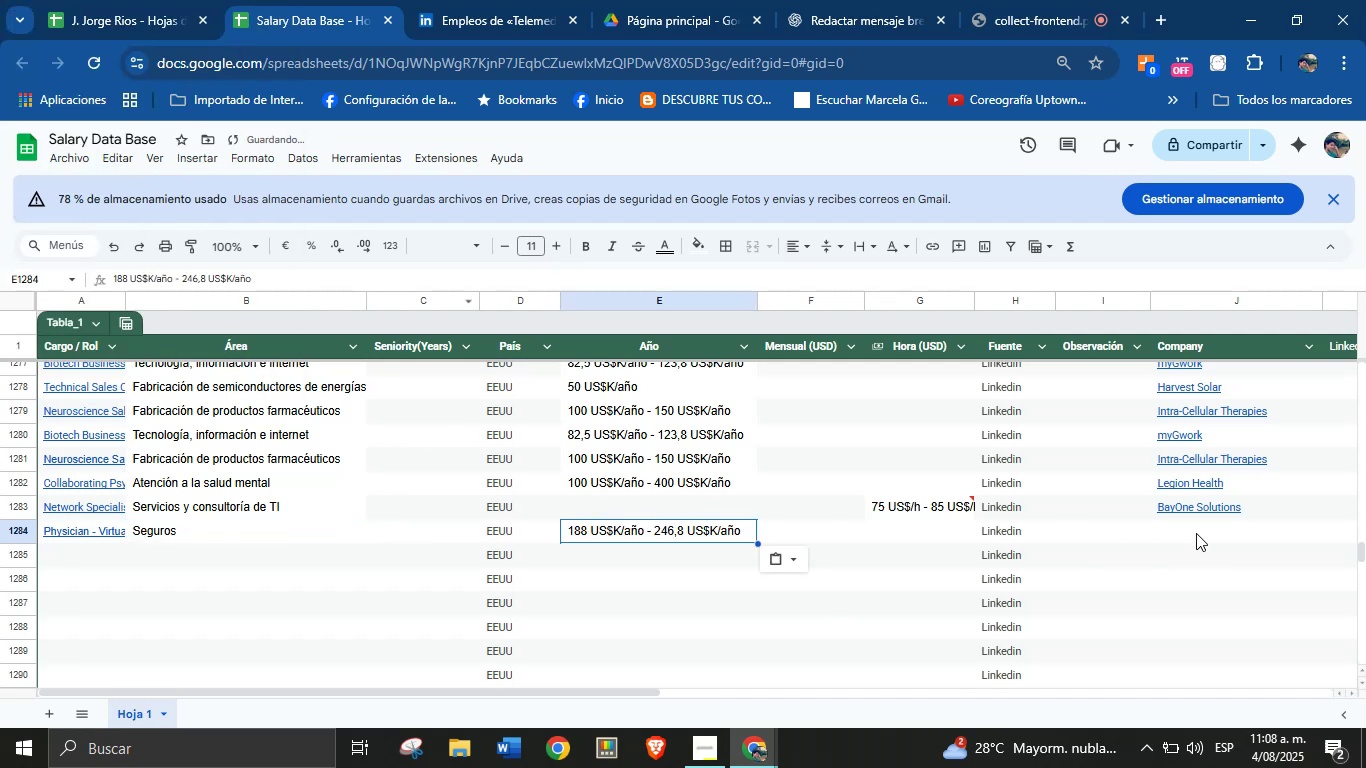 
key(Meta+MetaLeft)
 